 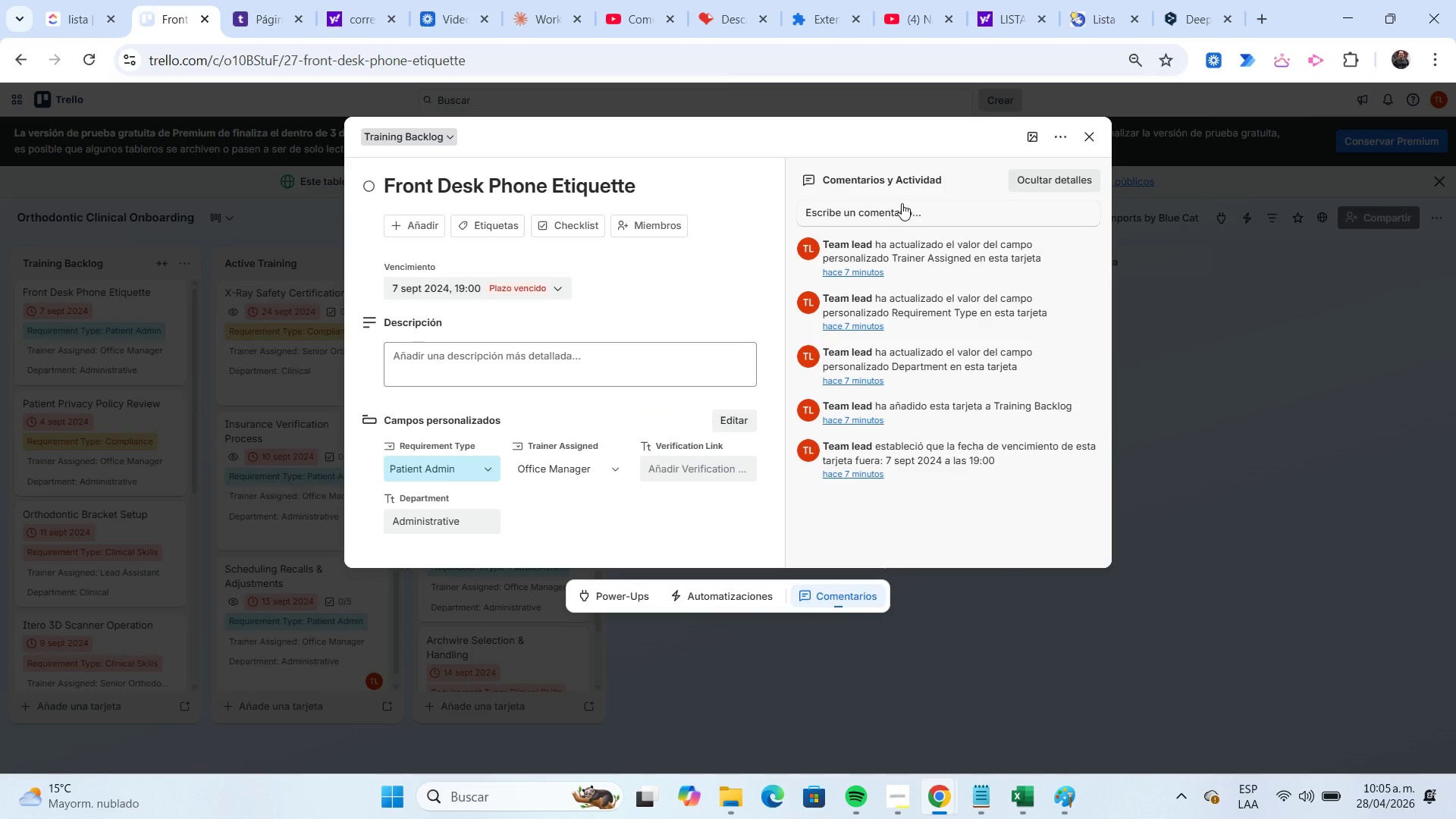 
left_click([672, 184])
 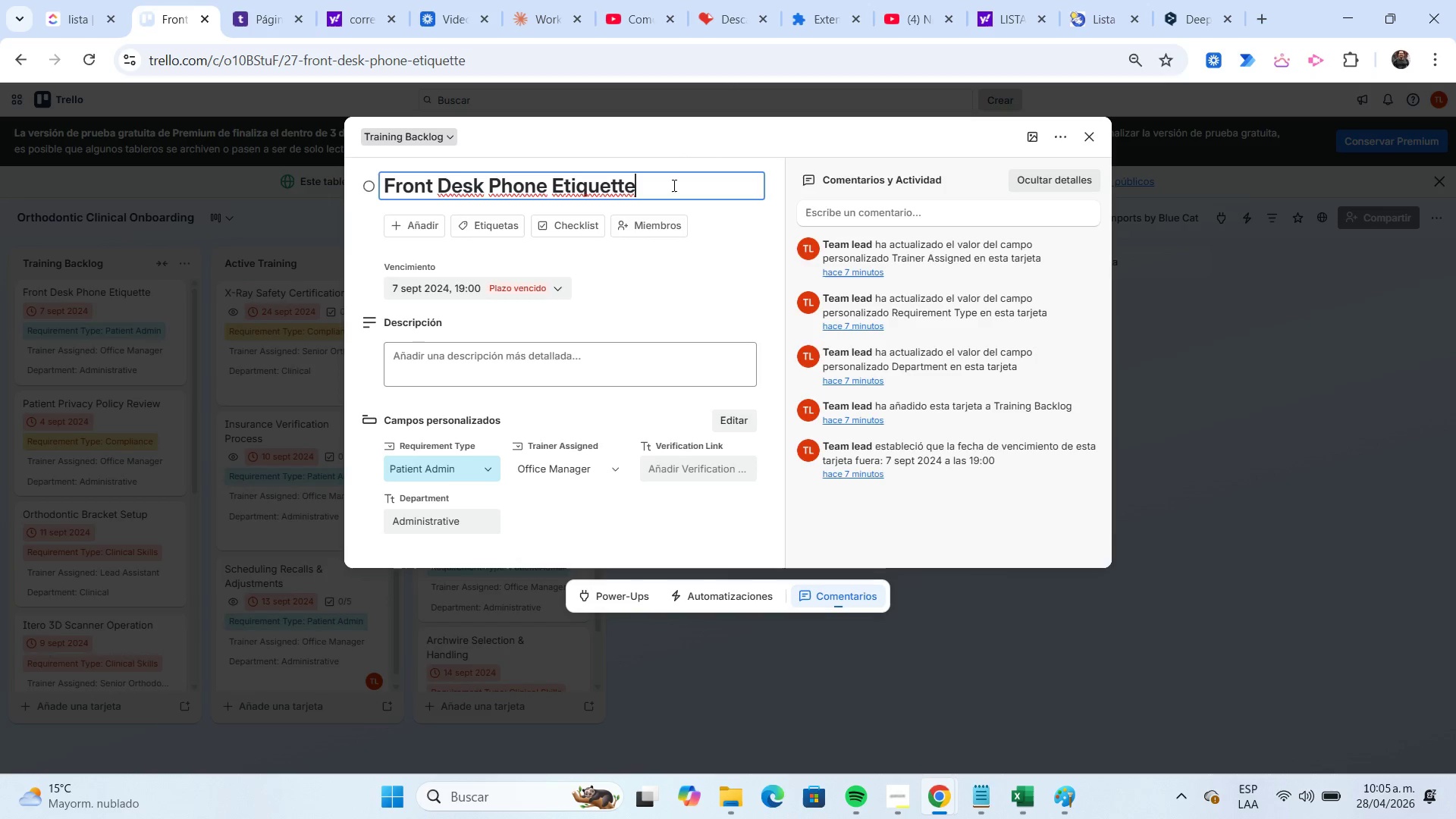 
key(Shift+Home)
 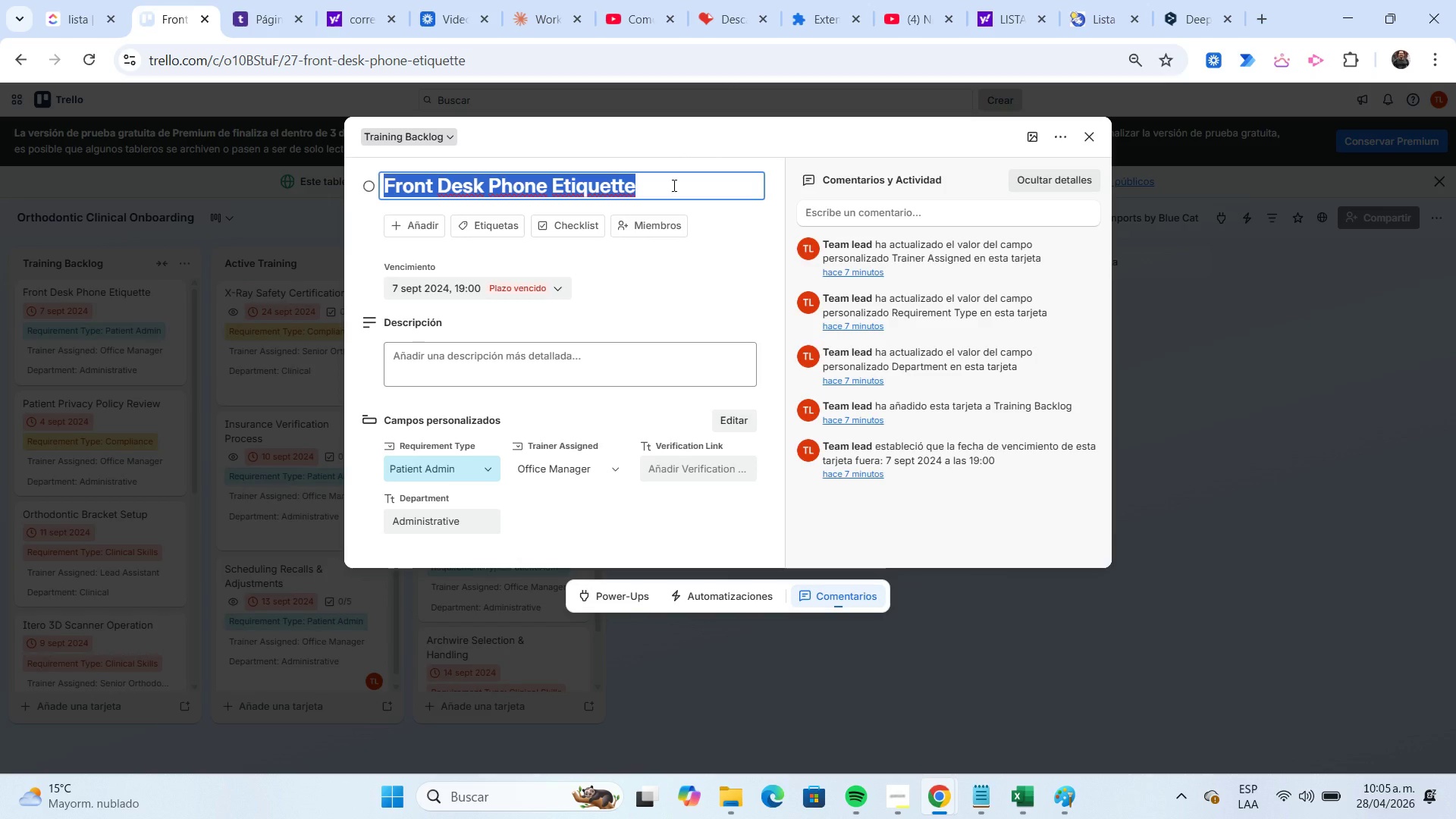 
key(Control+C)
 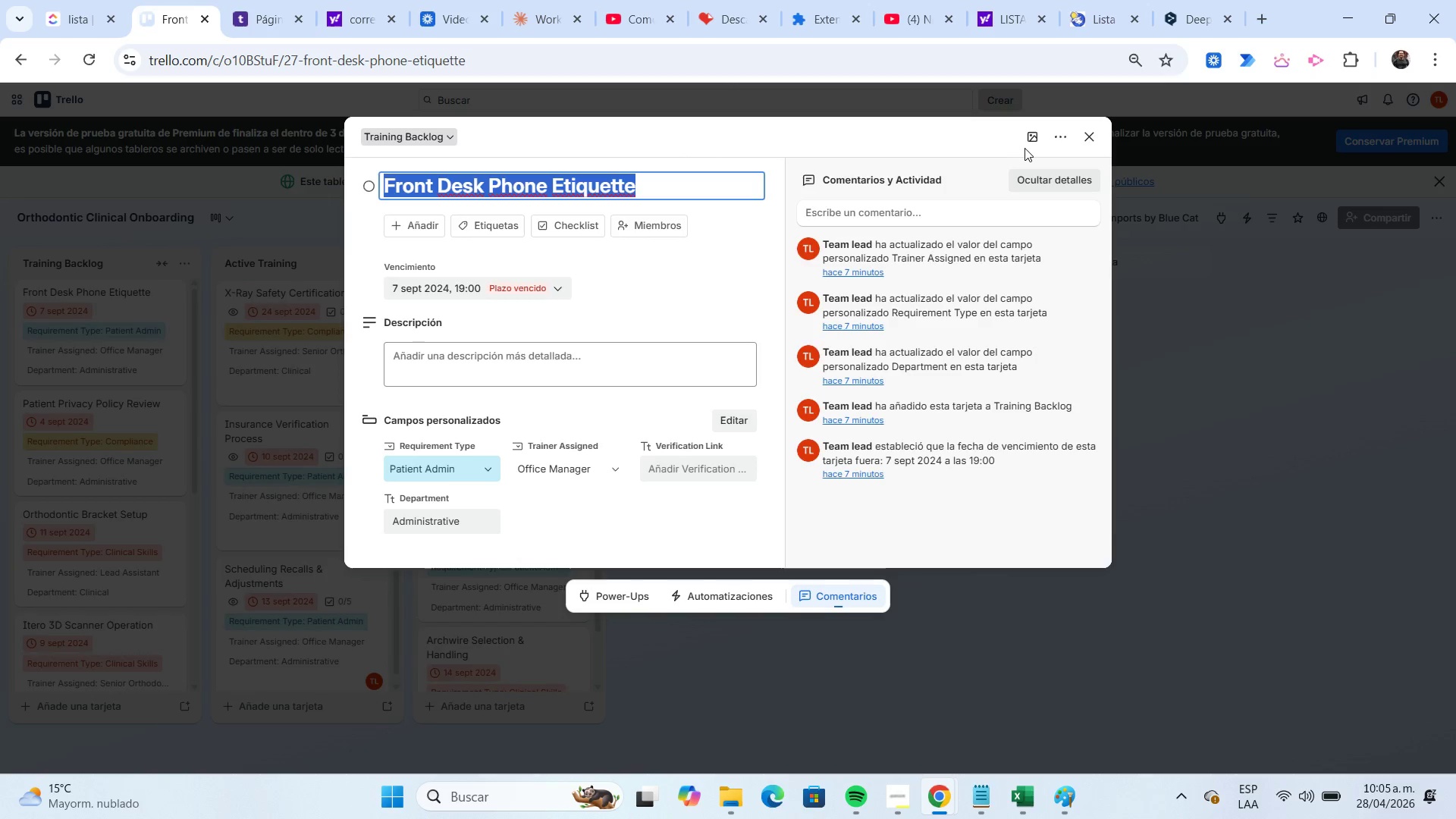 
left_click([1028, 144])
 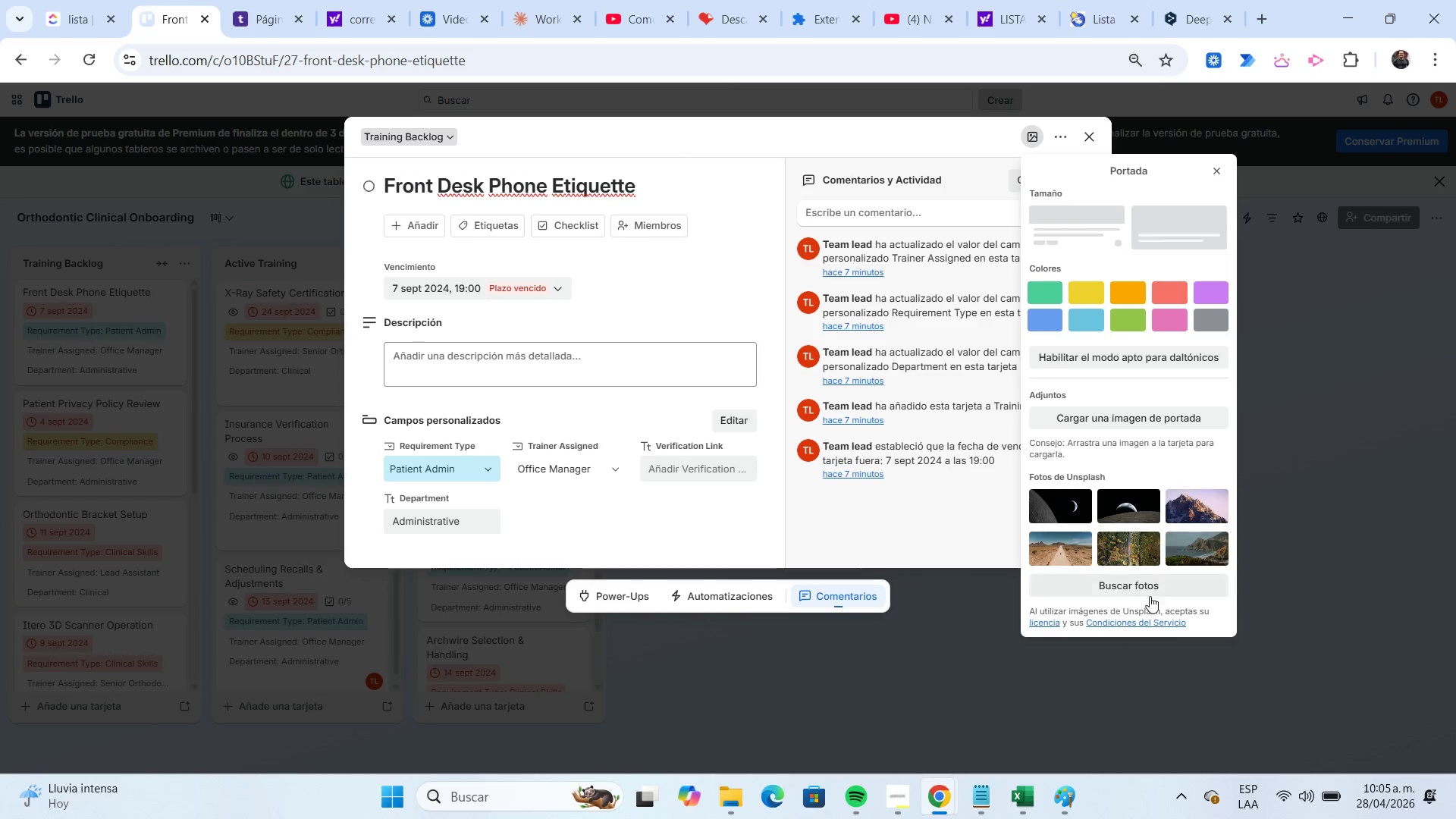 
left_click([1147, 592])
 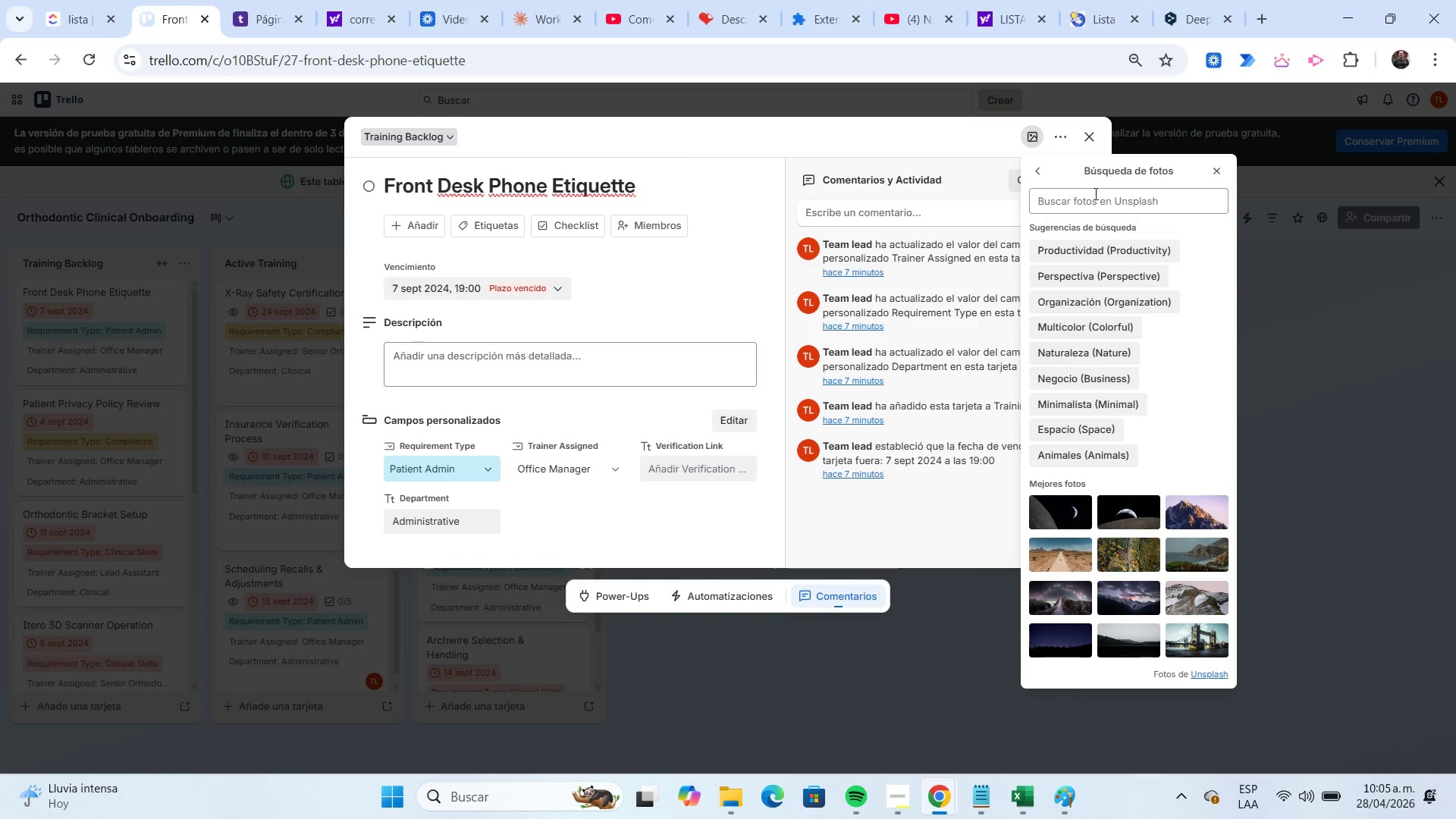 
left_click([1099, 204])
 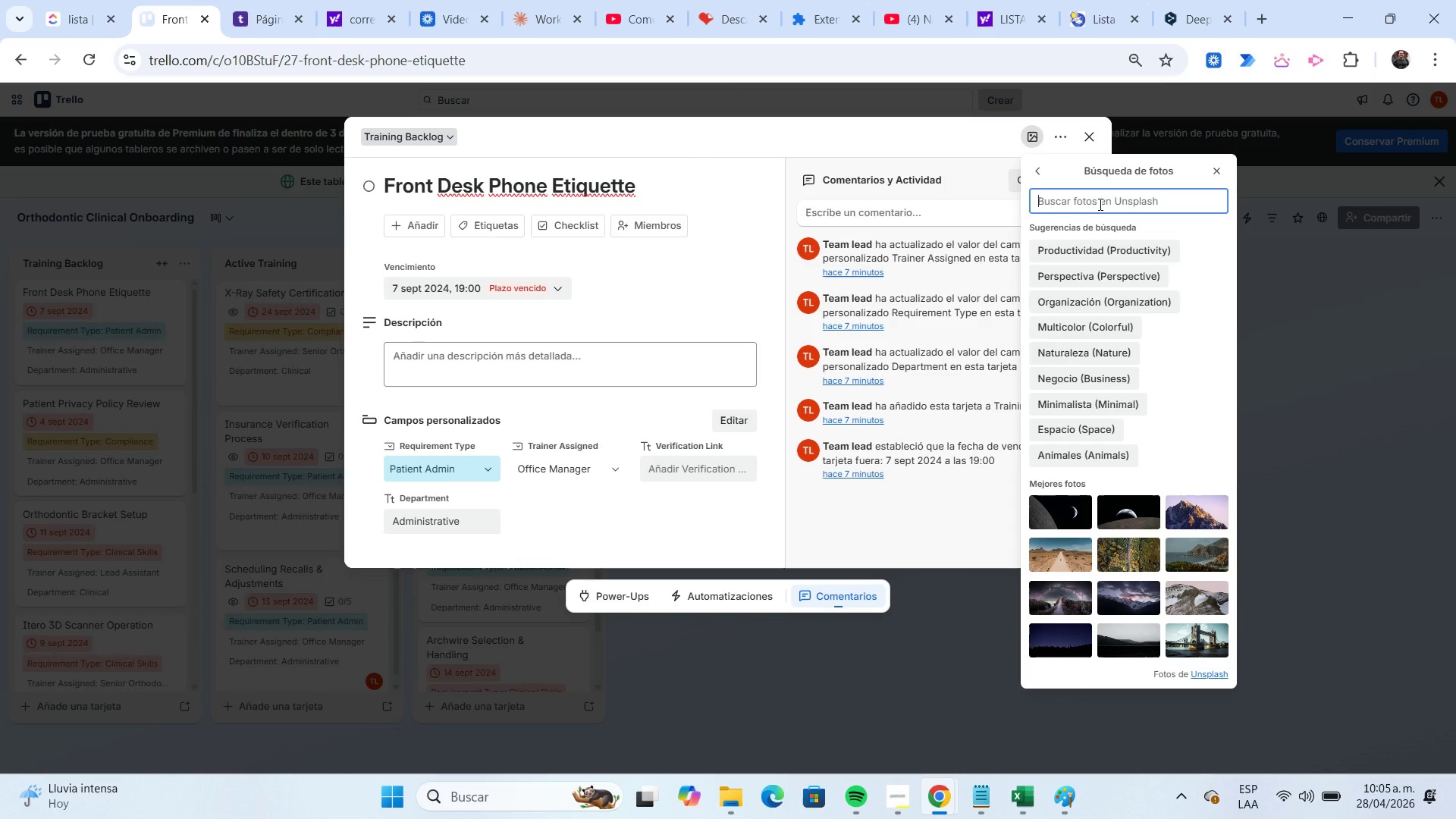 
key(Control+ControlLeft)
 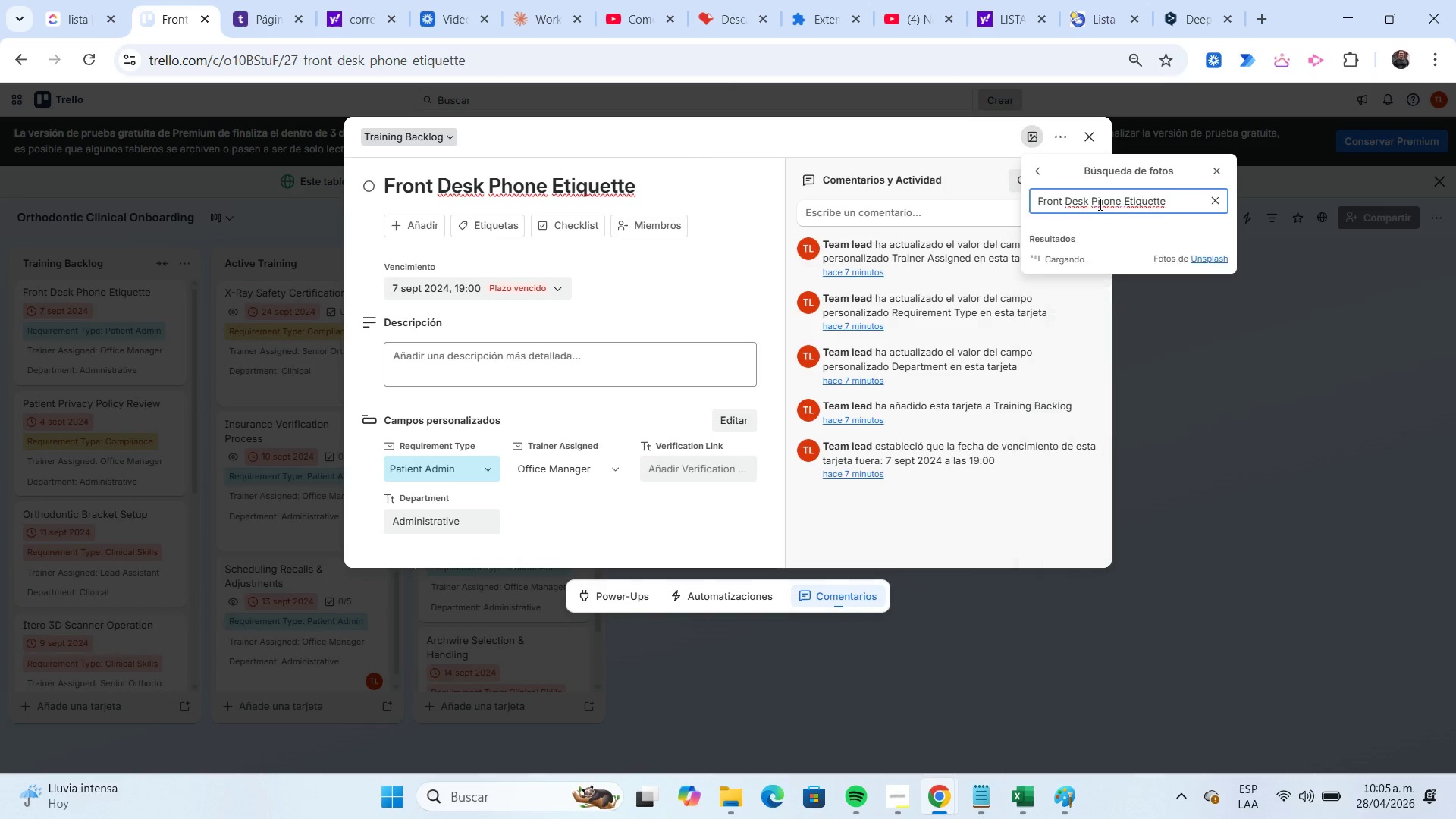 
key(Control+V)
 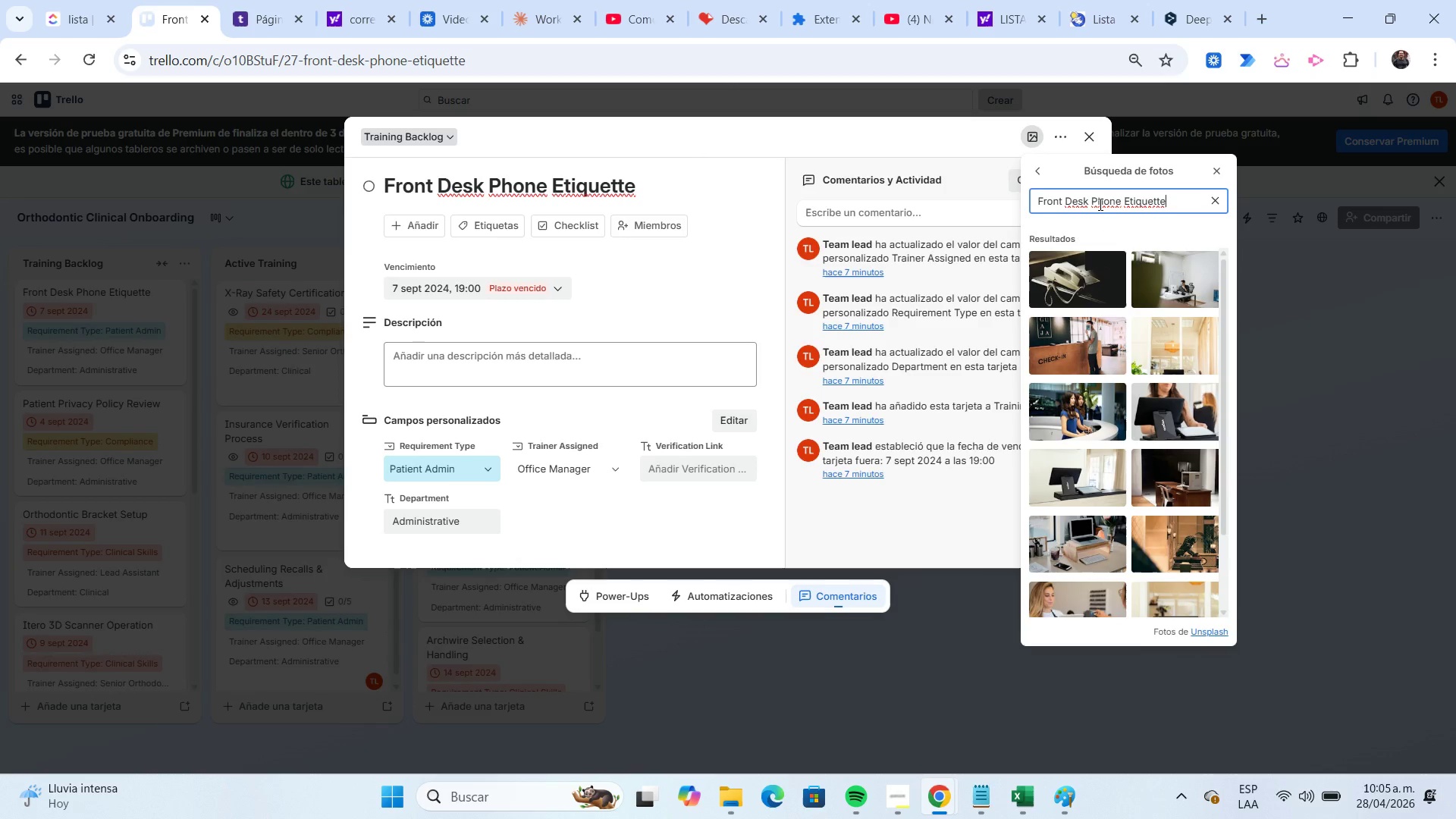 
wait(7.5)
 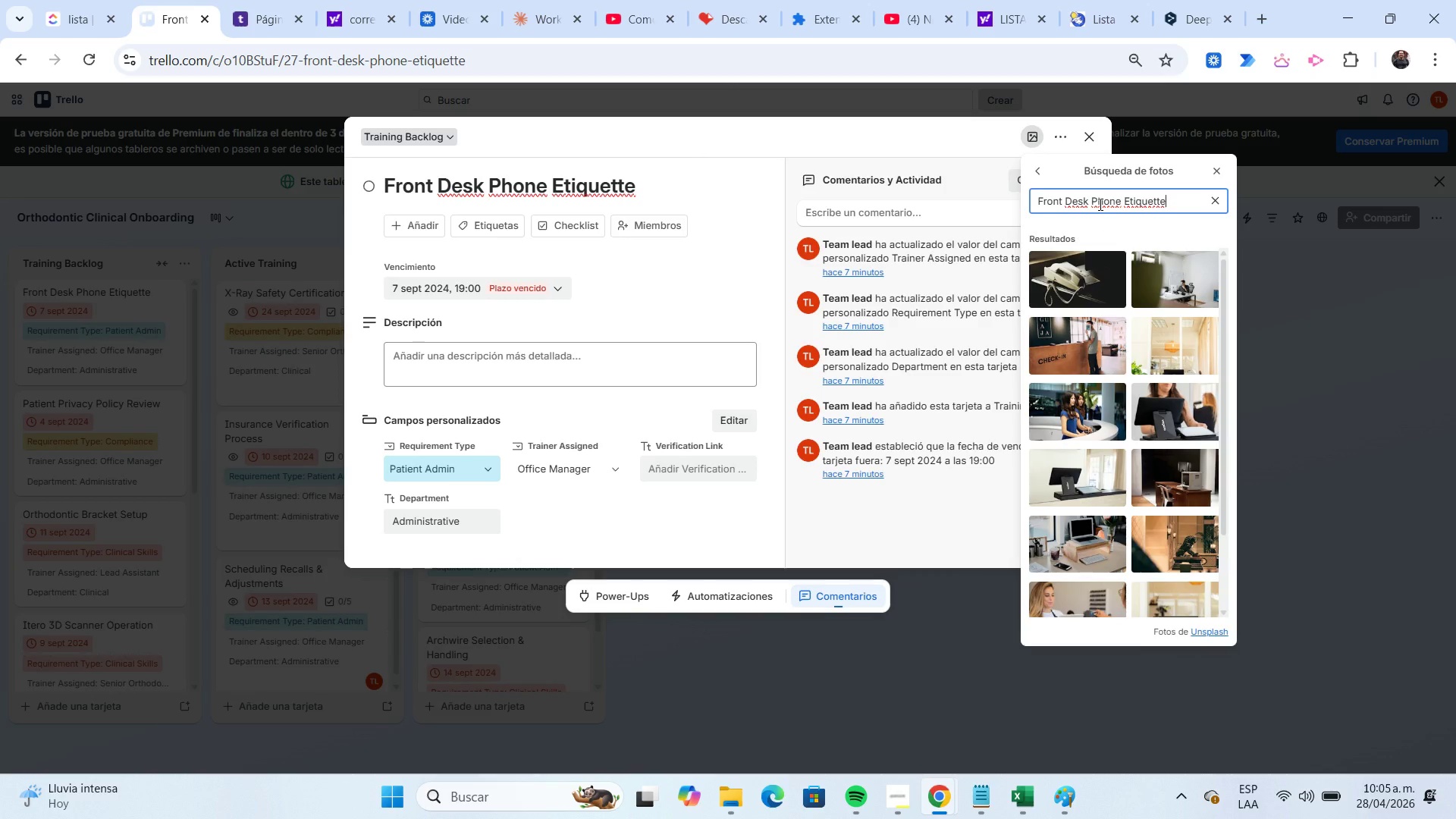 
scroll: coordinate [1128, 362], scroll_direction: down, amount: 2.0
 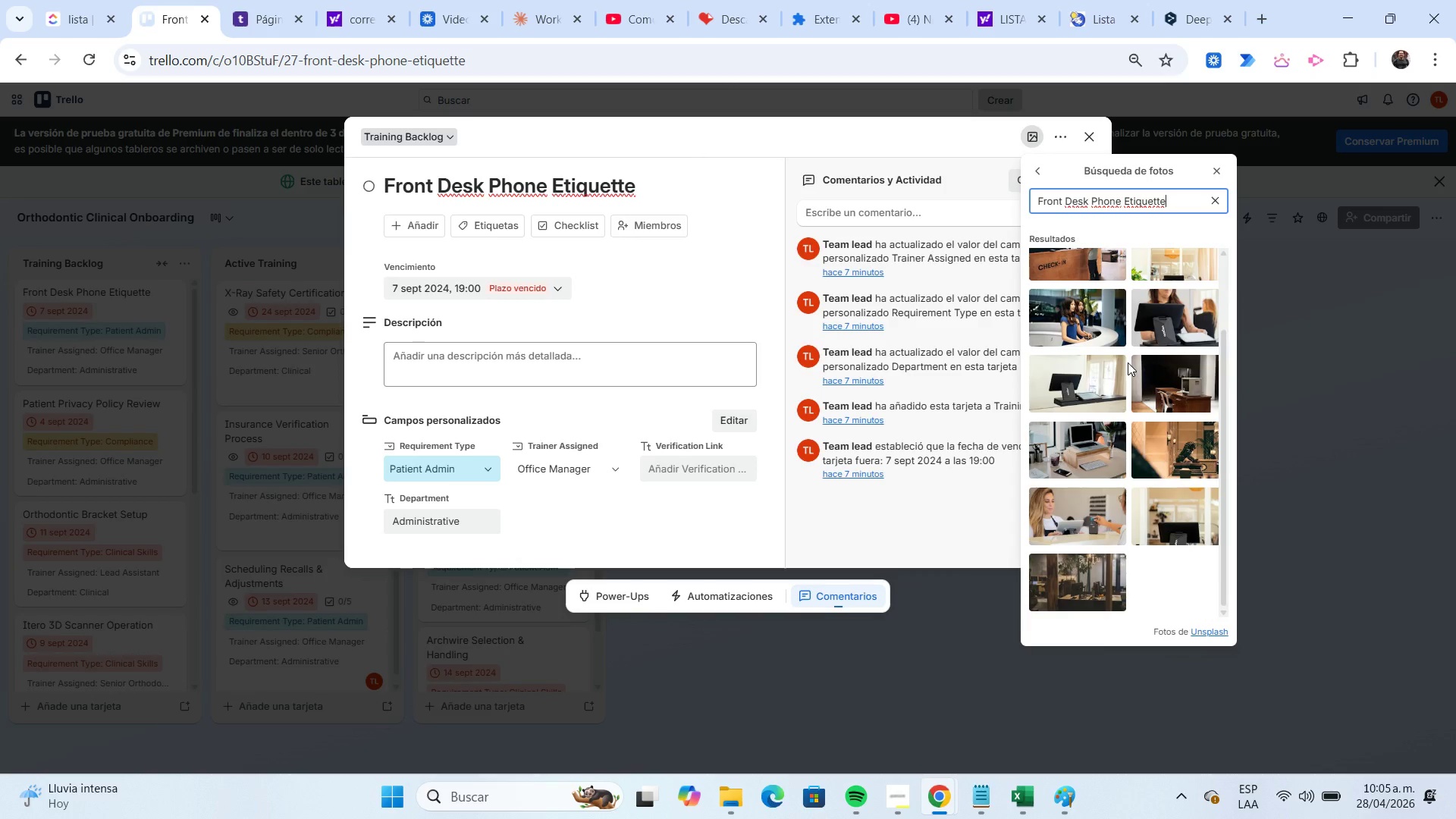 
wait(7.08)
 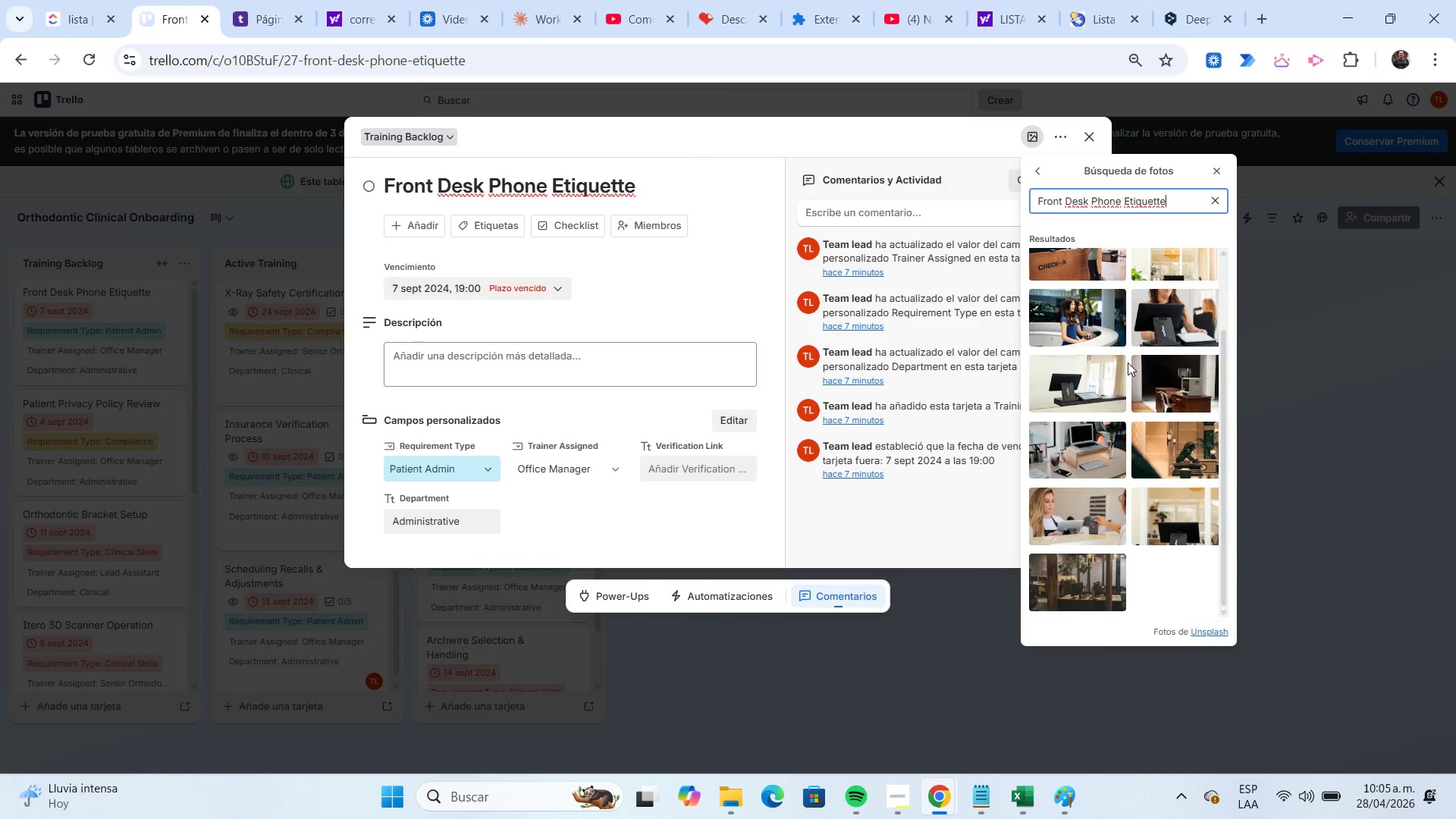 
scroll: coordinate [1092, 382], scroll_direction: up, amount: 3.0
 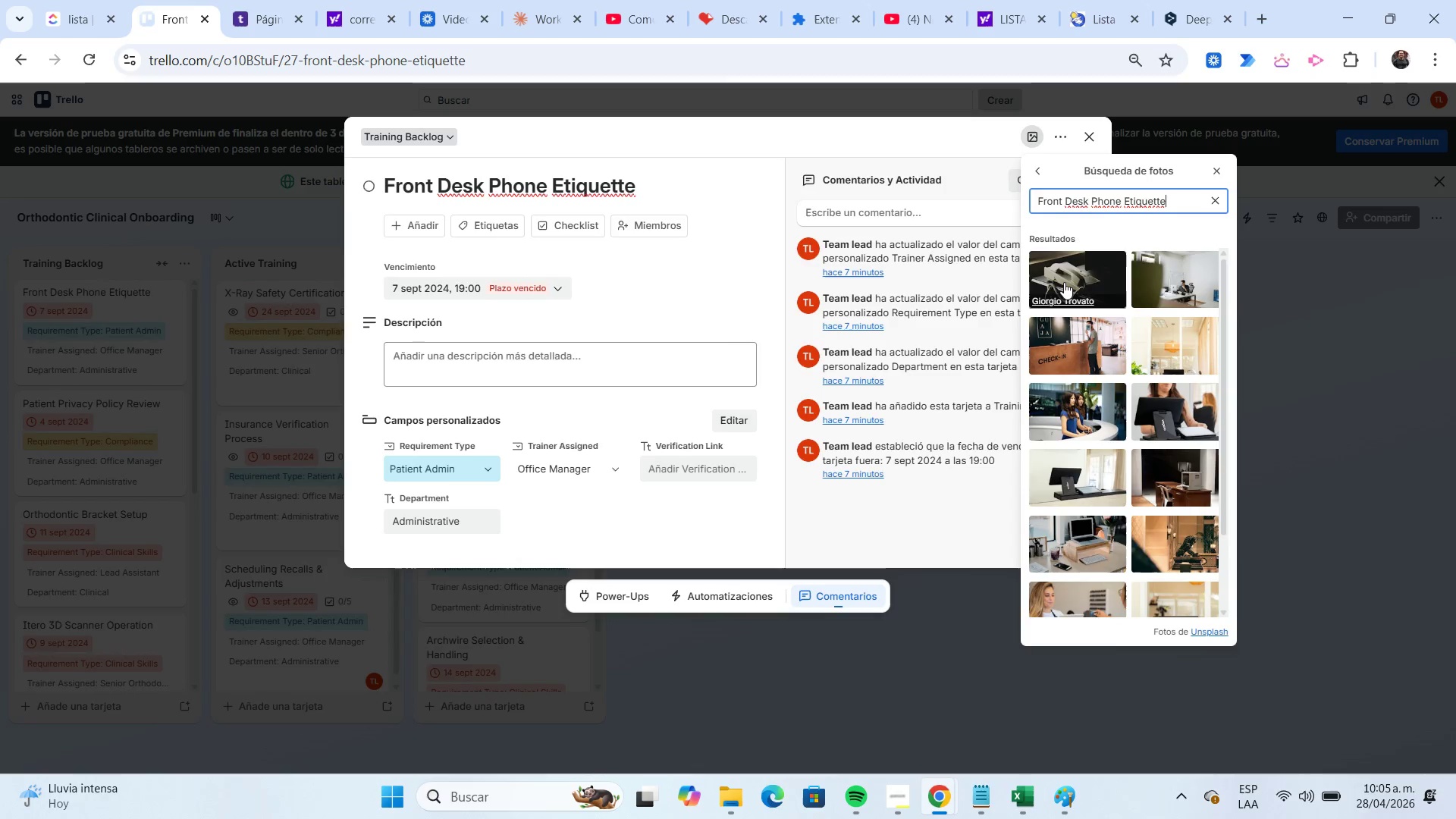 
left_click([1064, 281])
 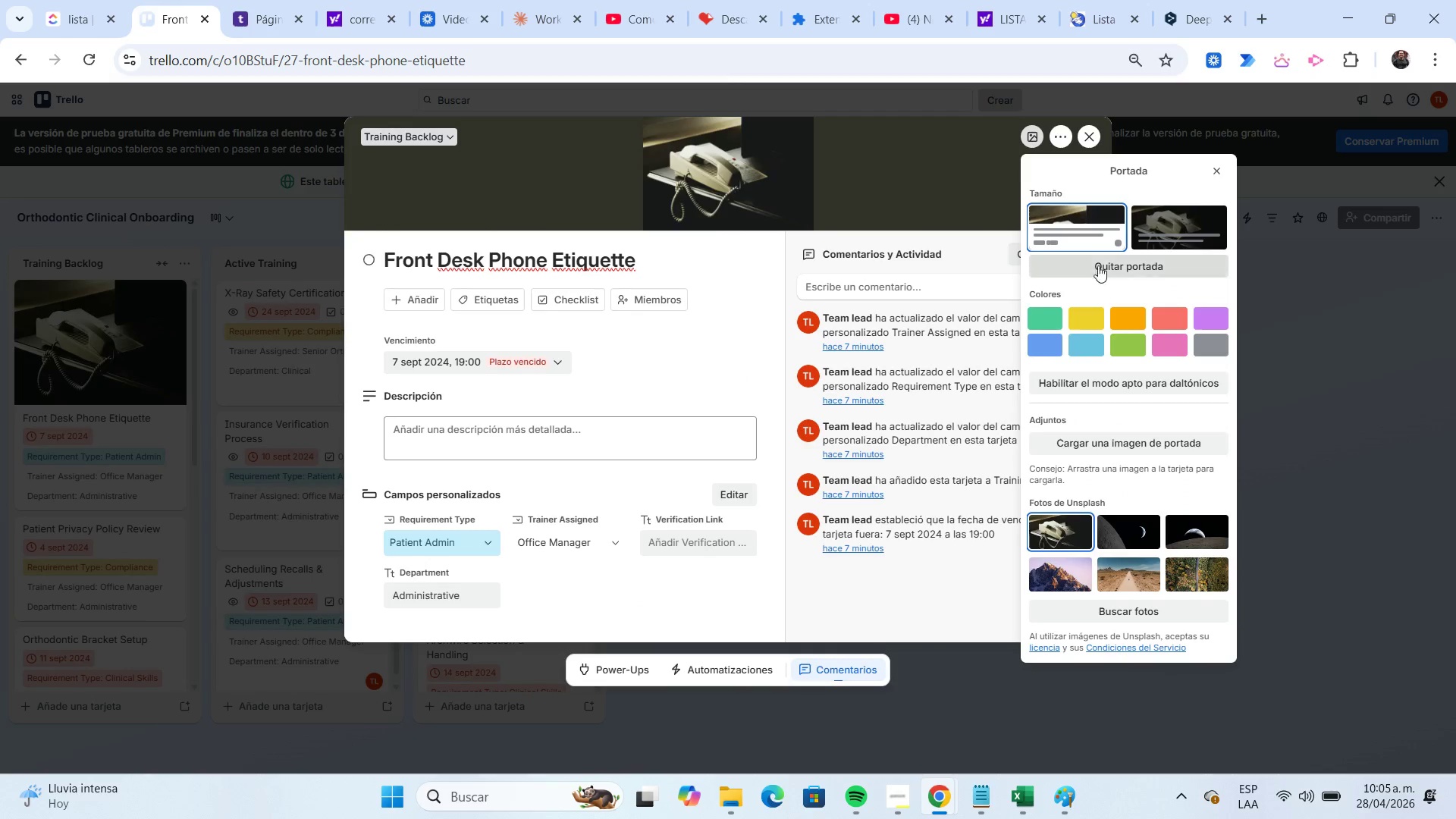 
left_click([1214, 177])
 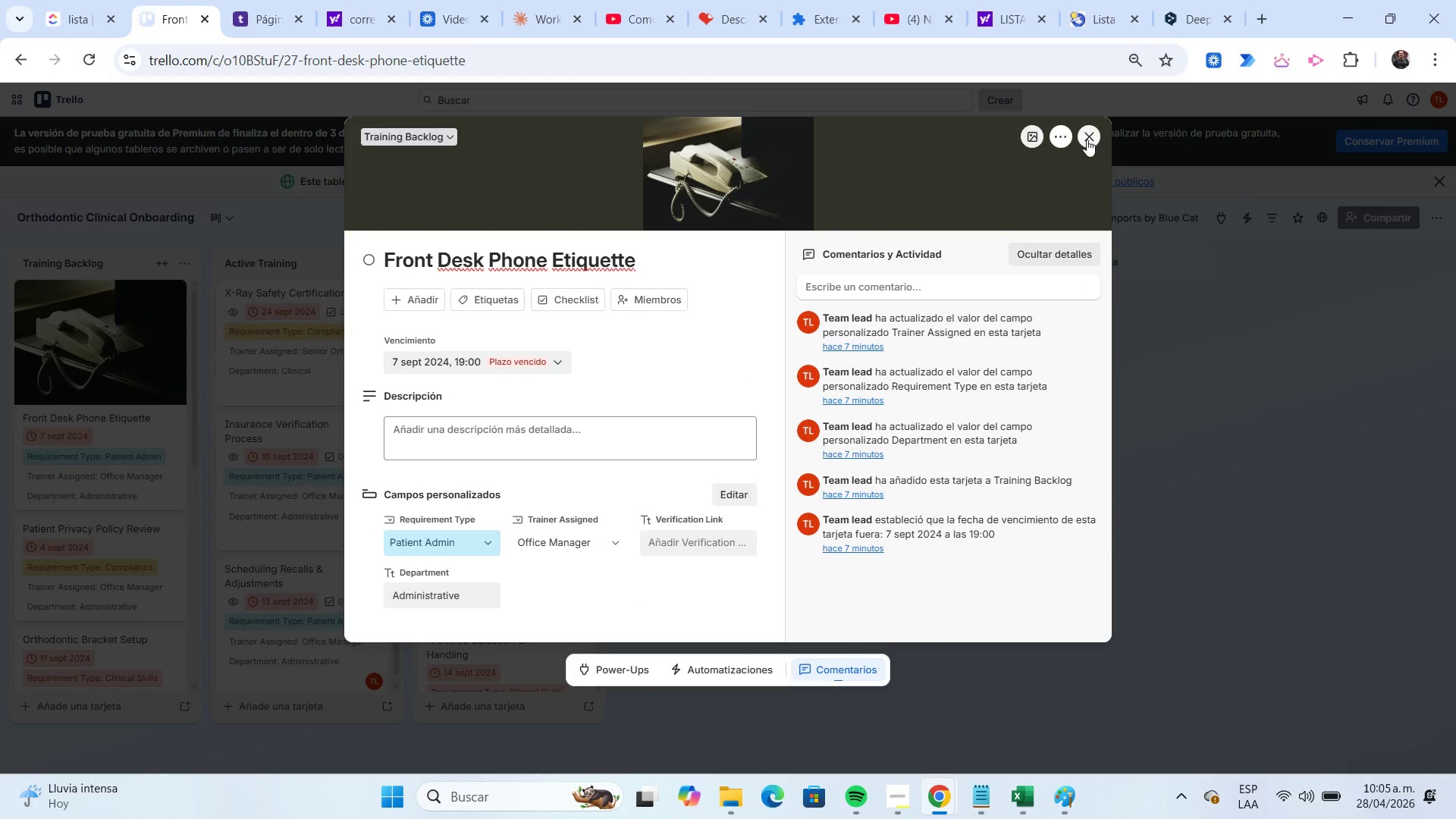 
left_click([1085, 137])
 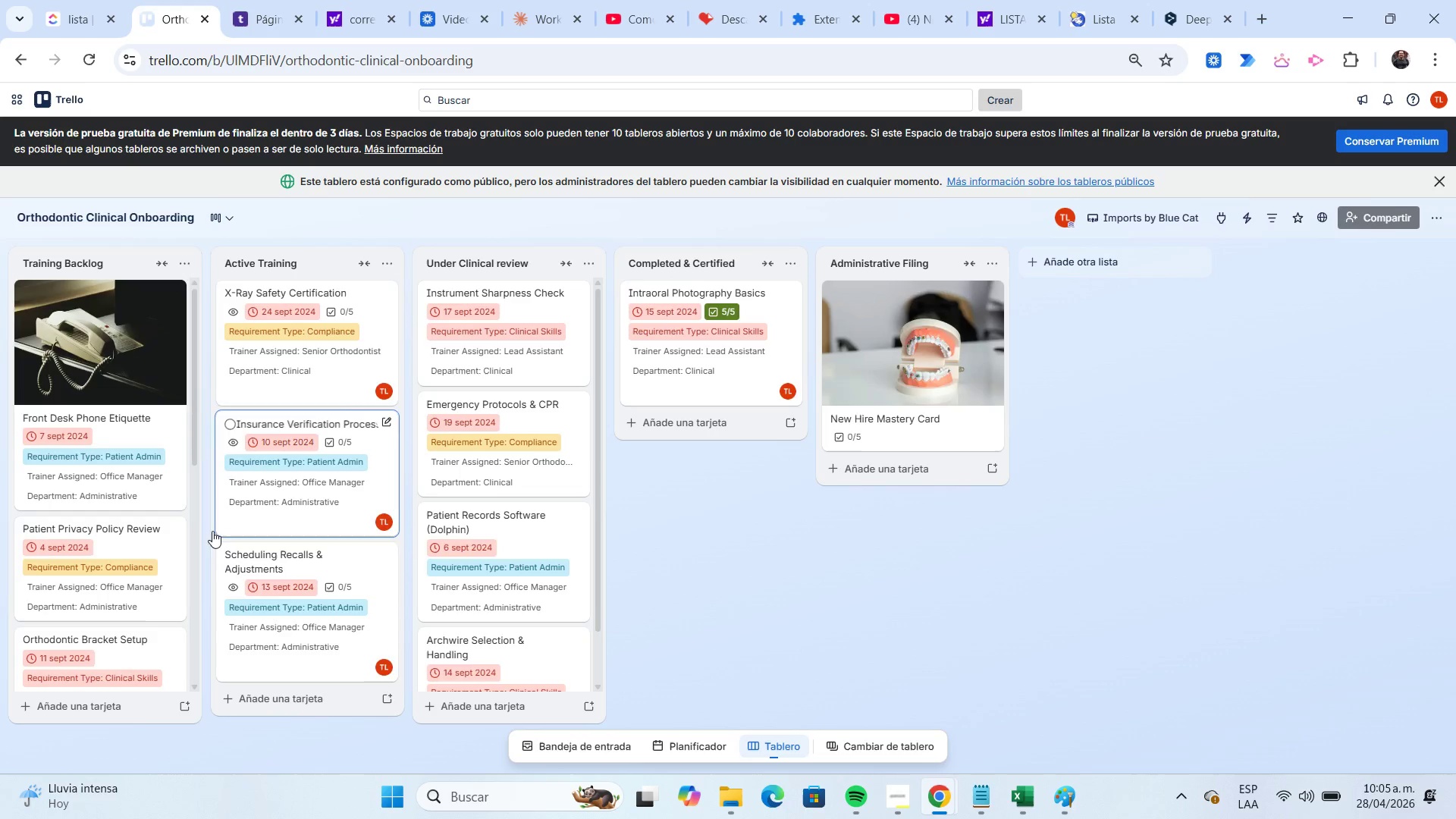 
scroll: coordinate [64, 370], scroll_direction: down, amount: 2.0
 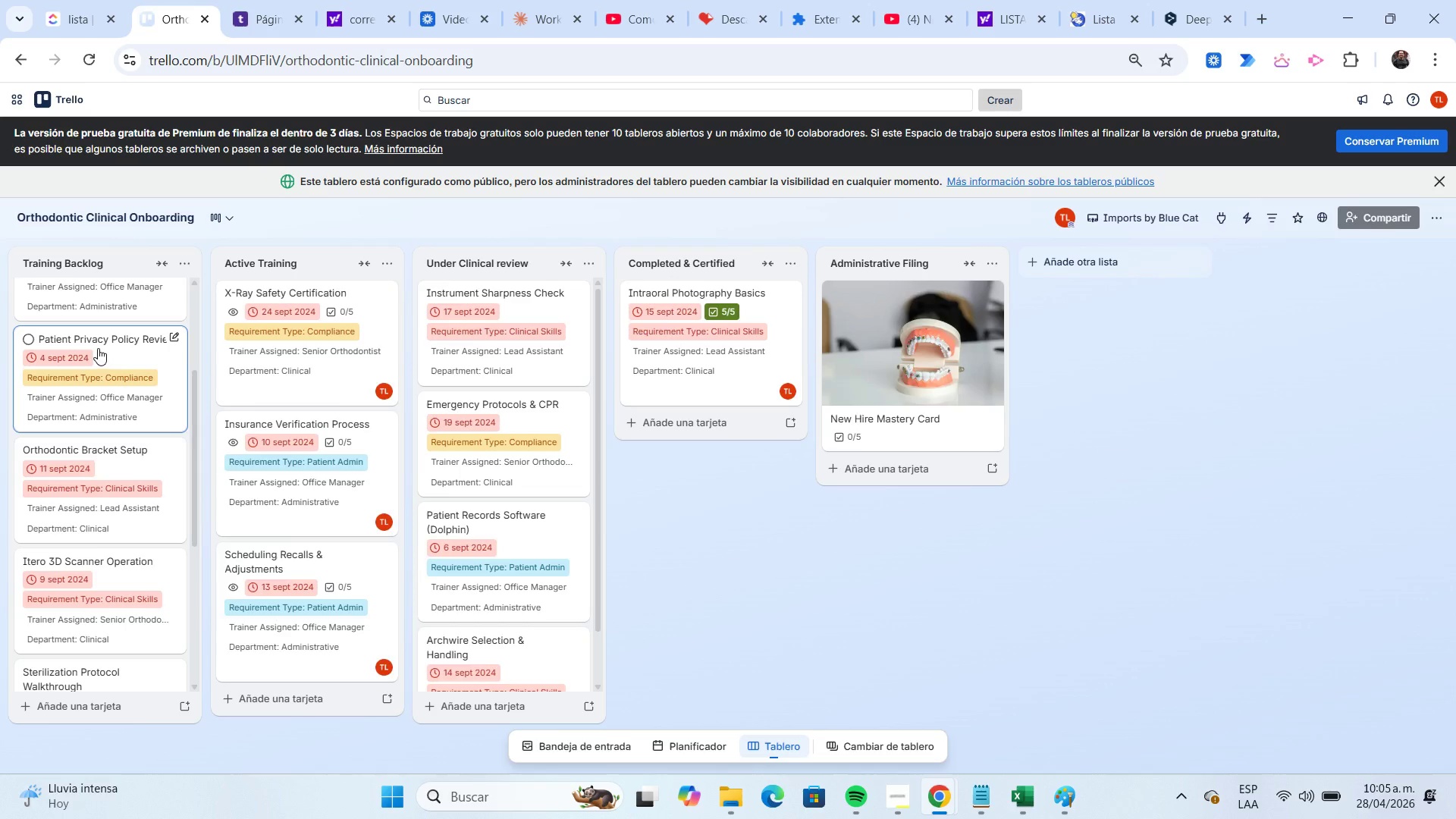 
left_click([97, 346])
 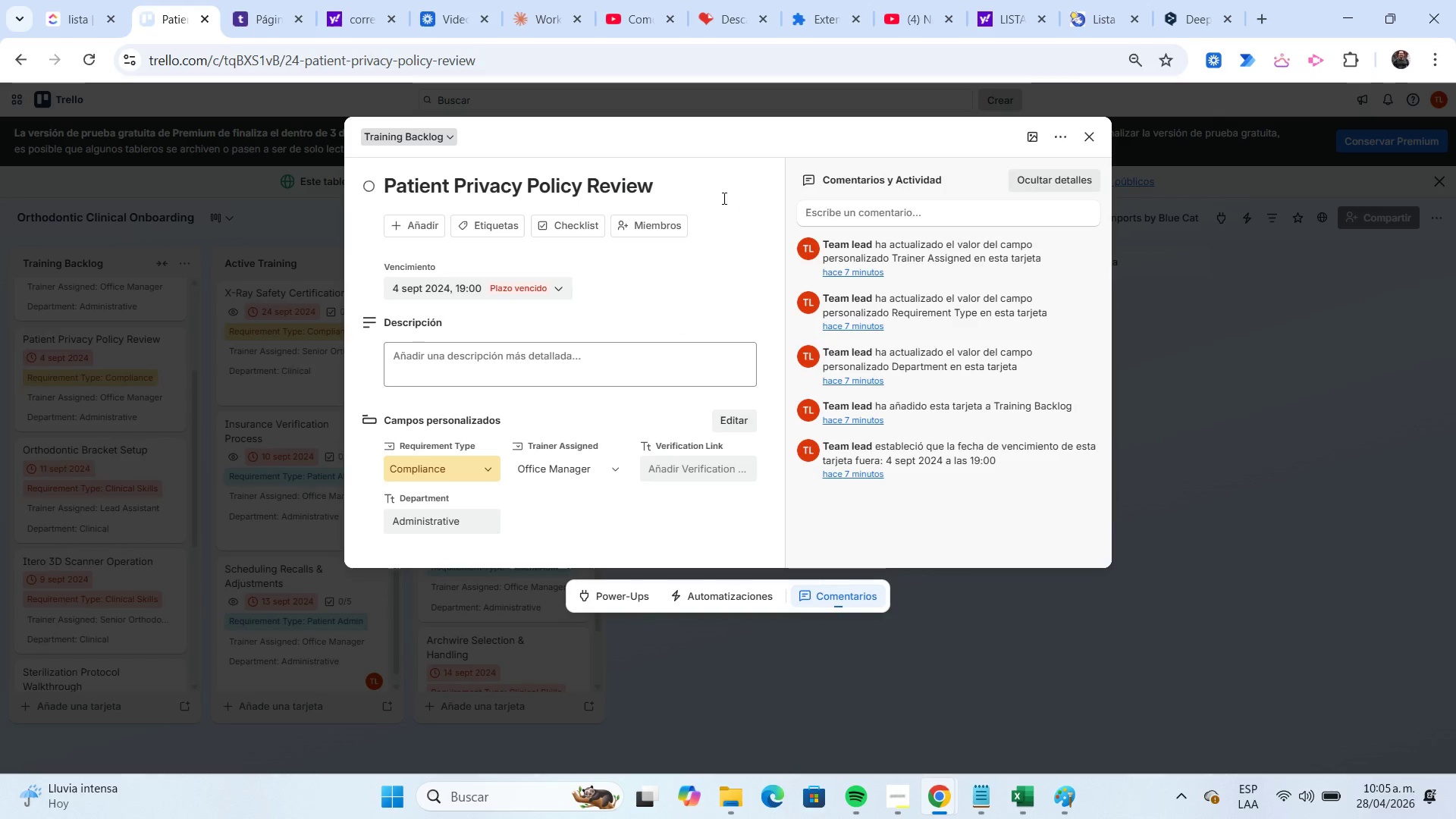 
left_click([684, 185])
 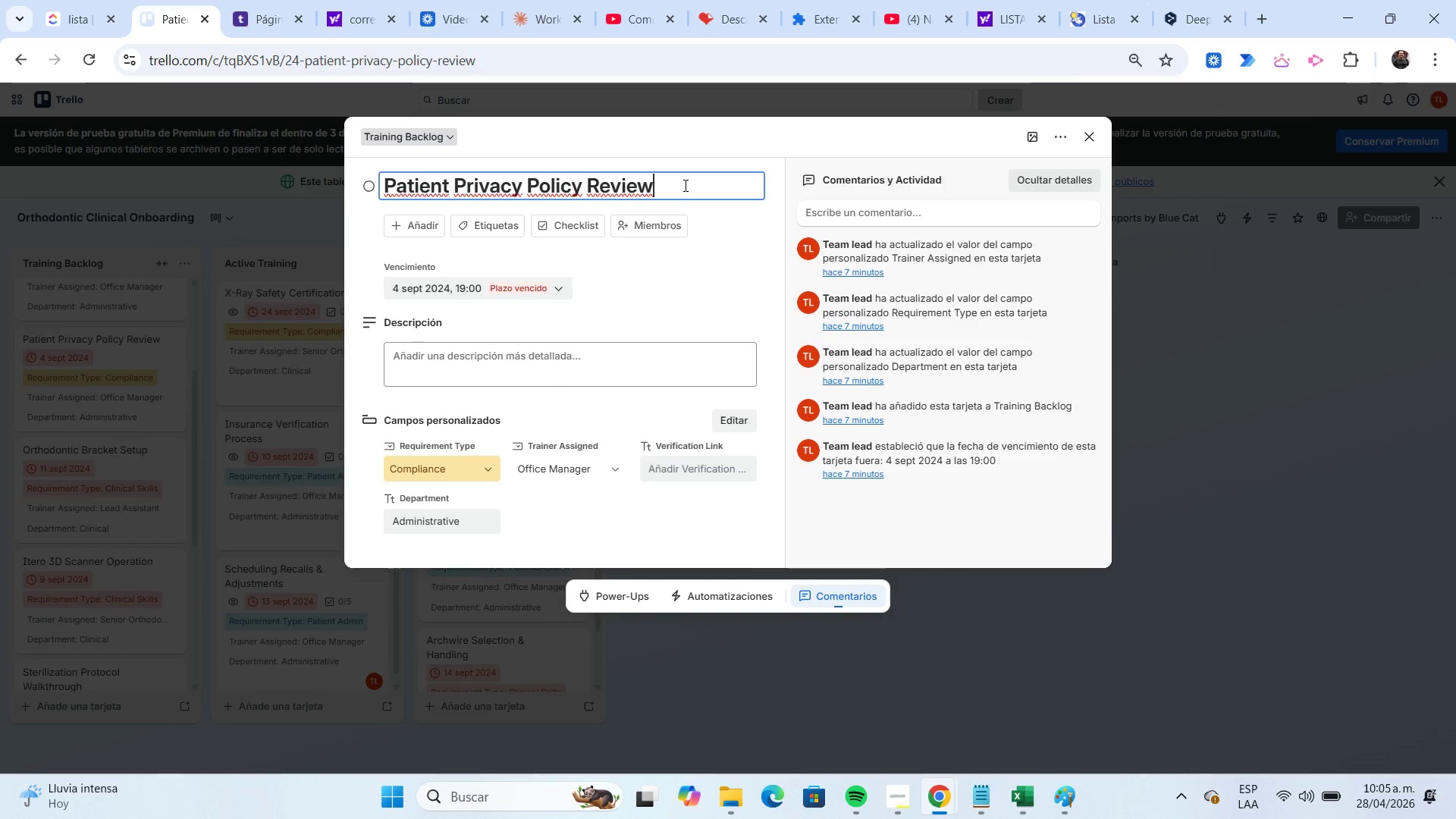 
key(Shift+Home)
 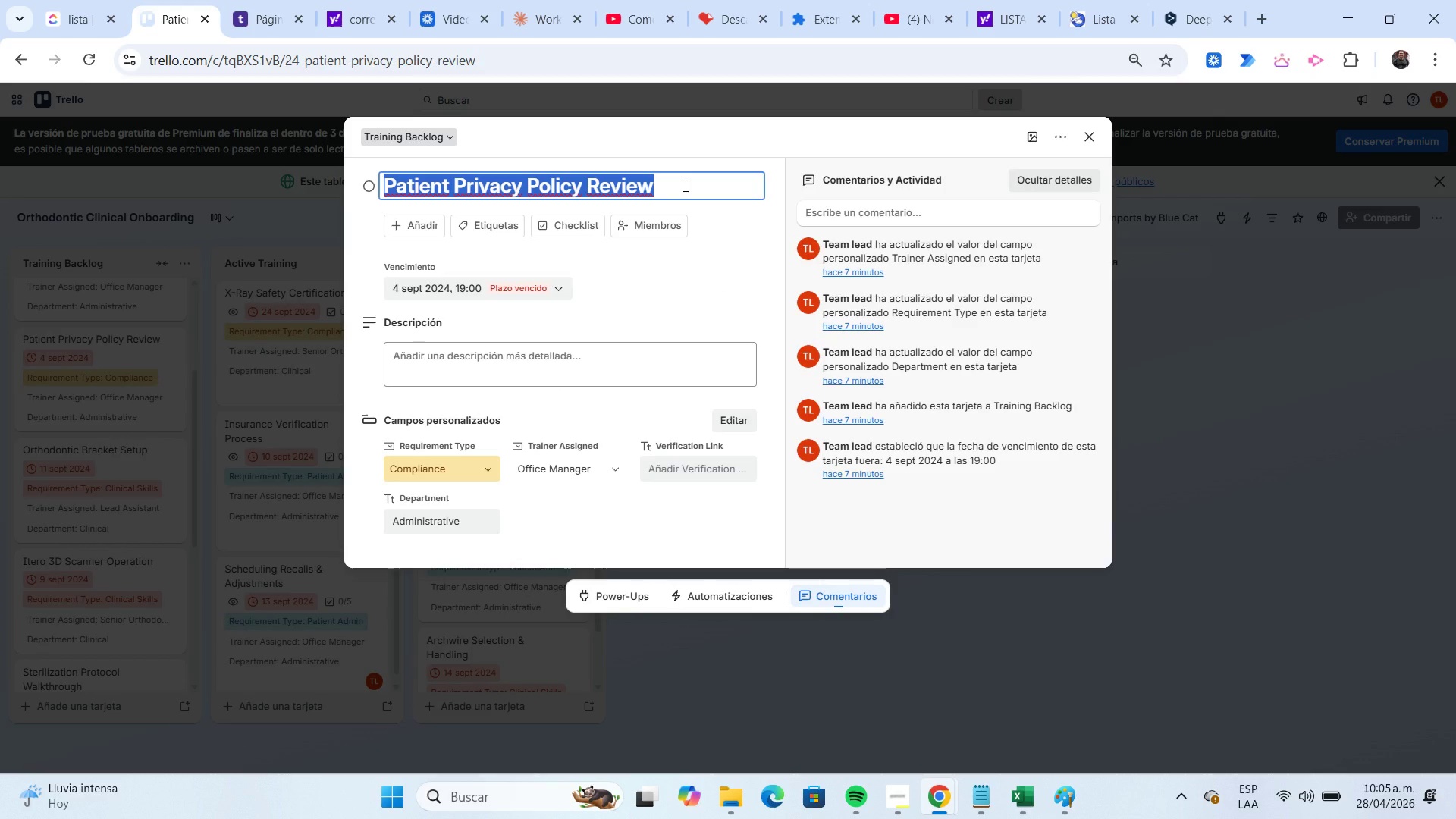 
key(Control+C)
 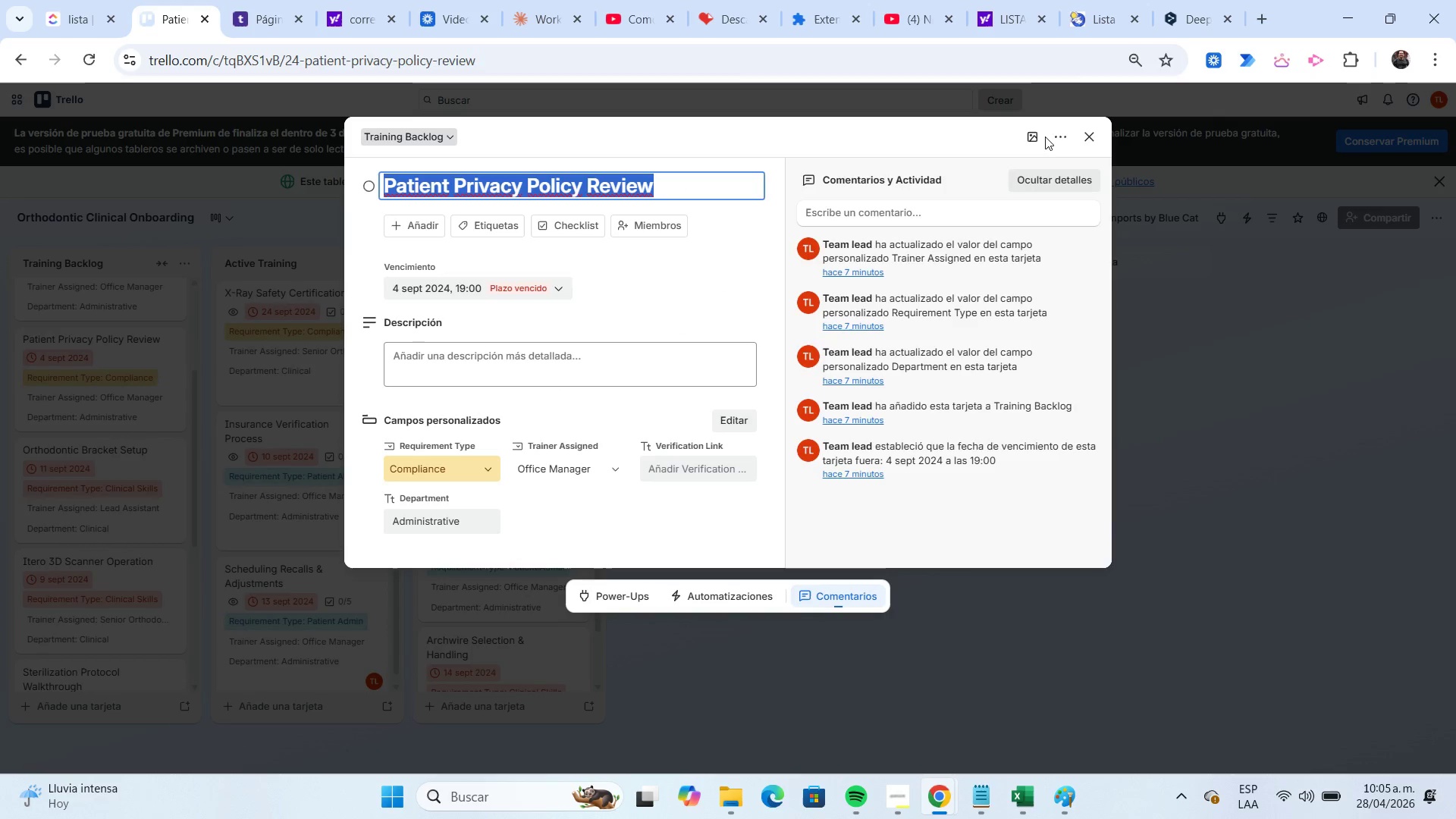 
left_click([1036, 131])
 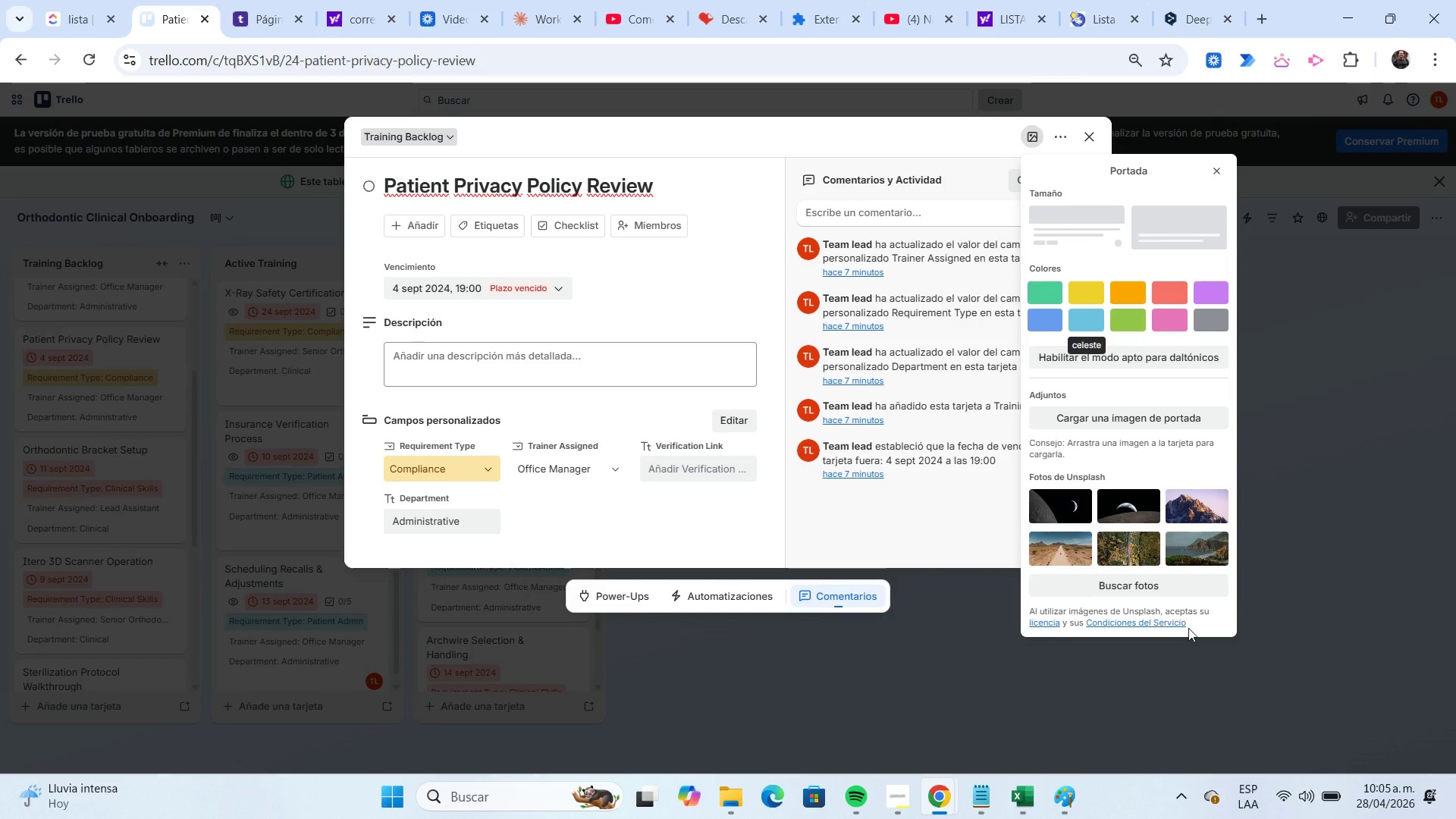 
mouse_move([1185, 579])
 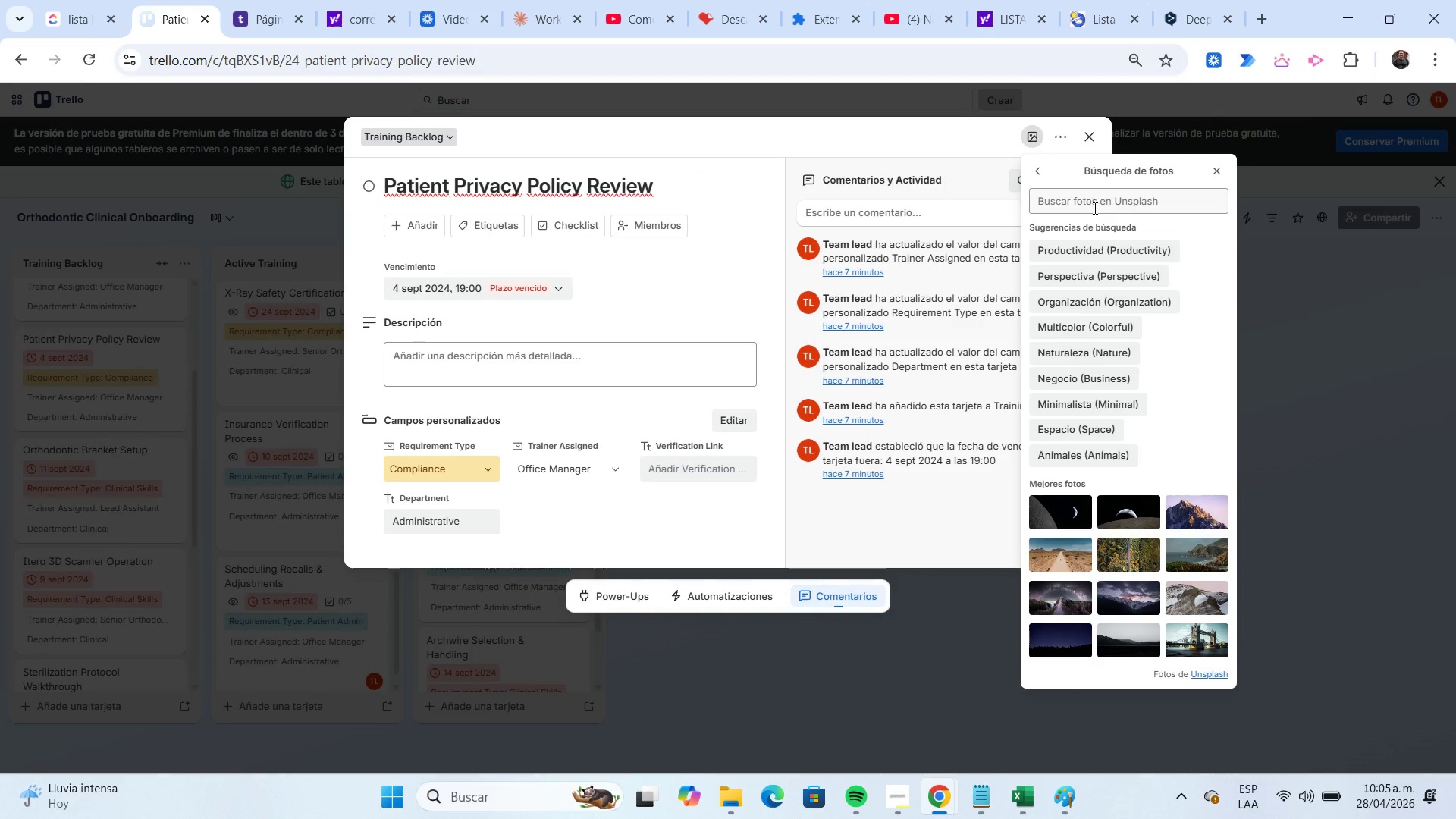 
left_click([1094, 208])
 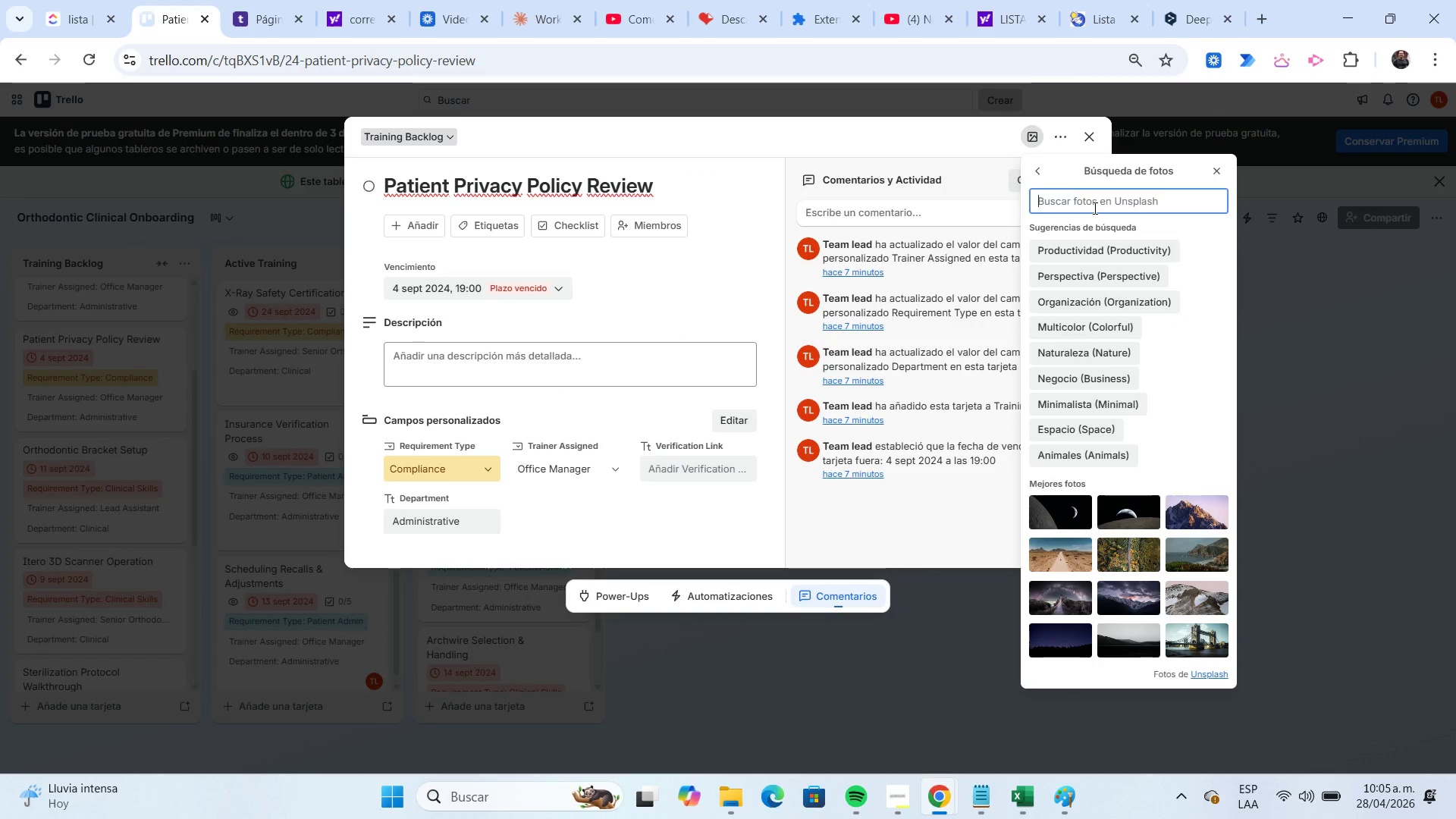 
key(Control+ControlLeft)
 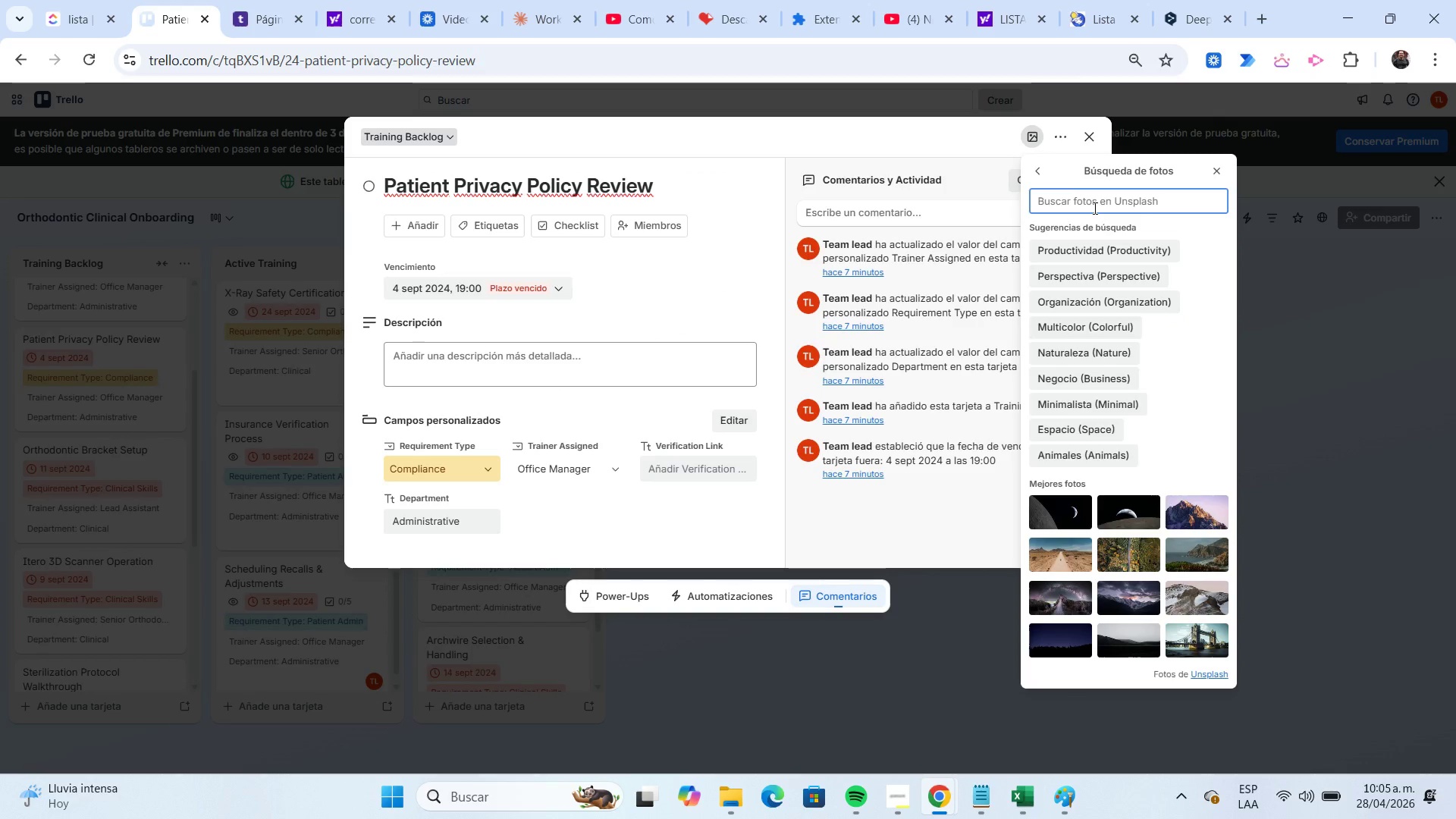 
key(Control+V)
 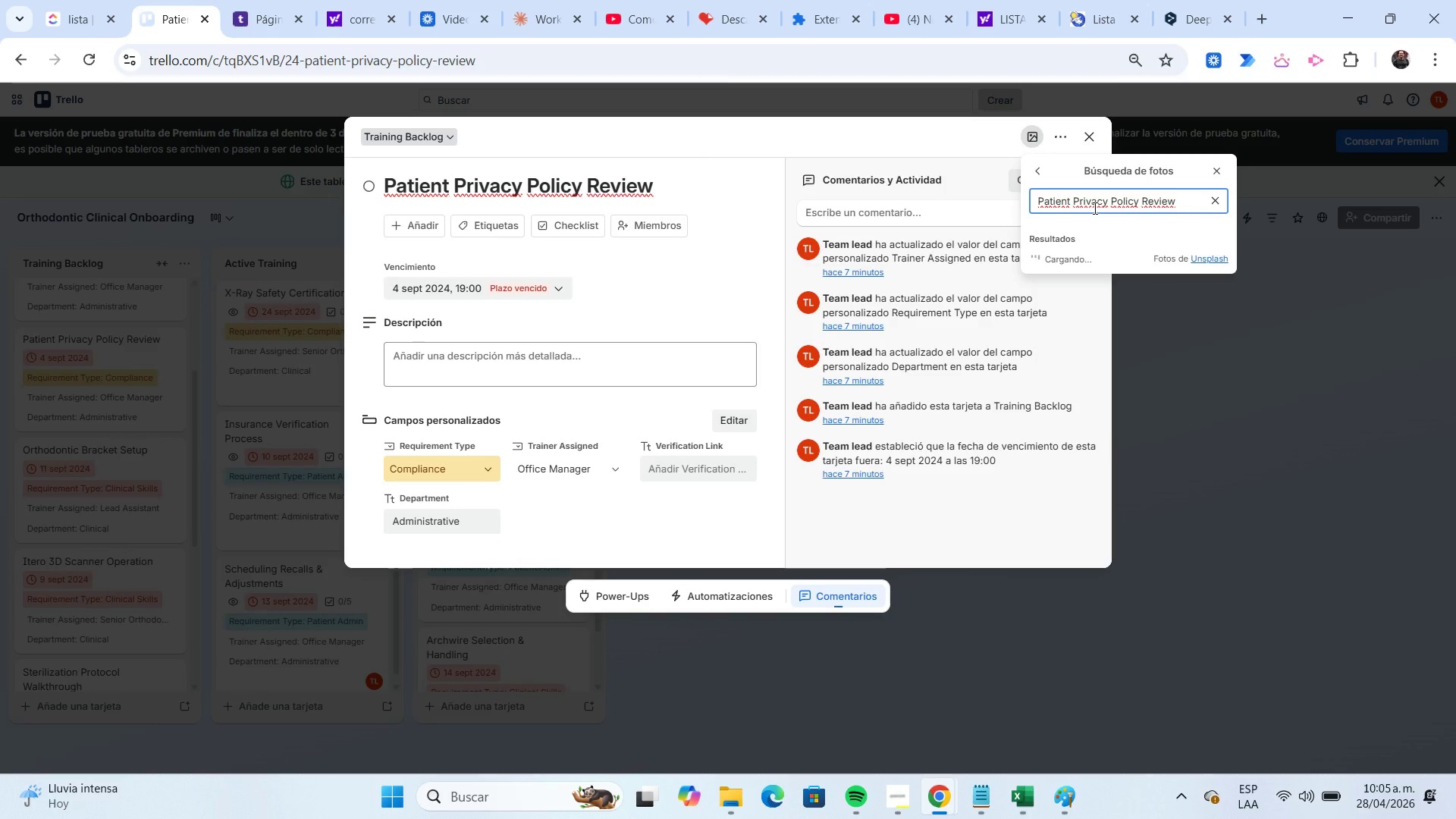 
key(NumpadEnter)
 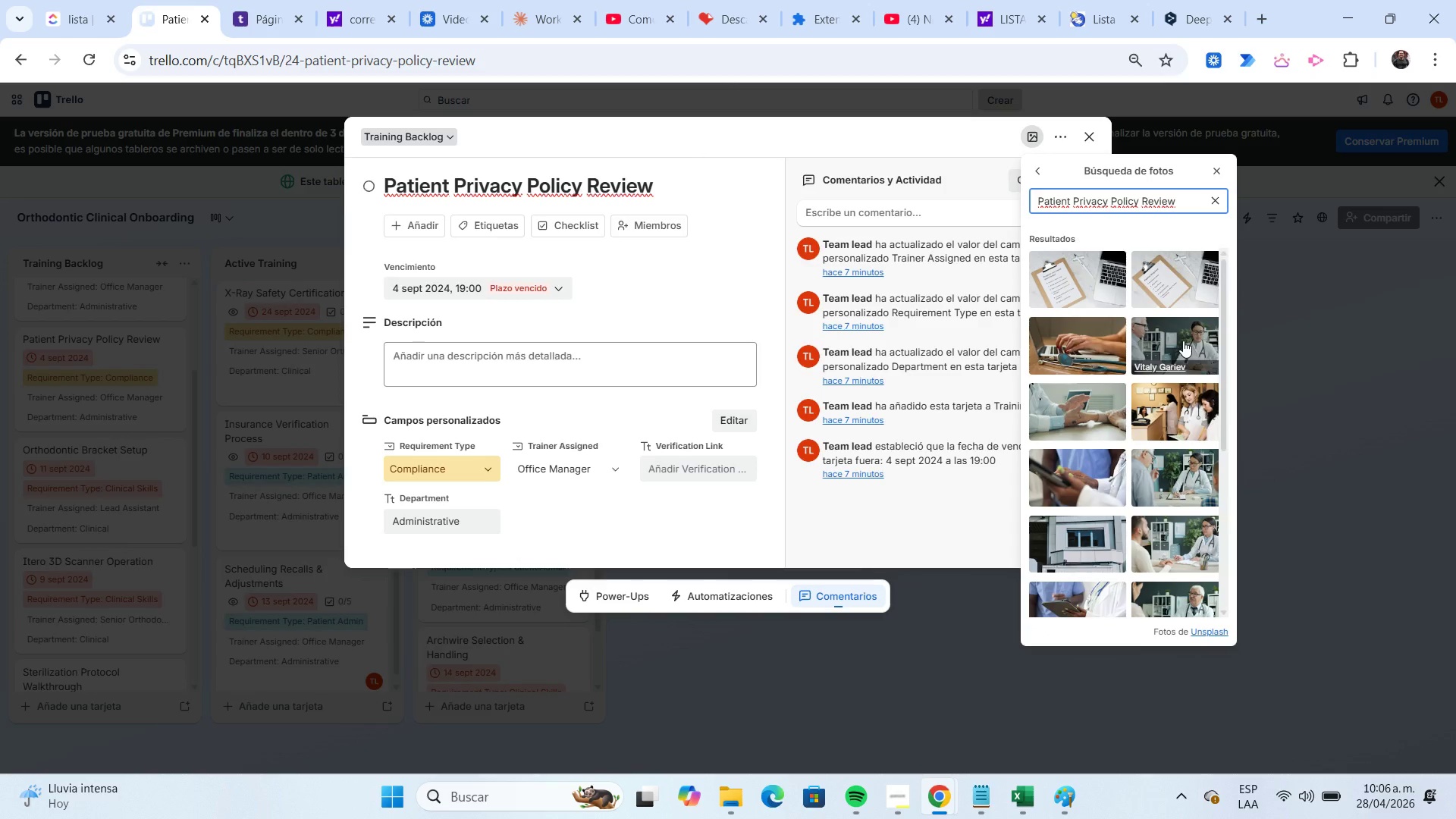 
wait(5.73)
 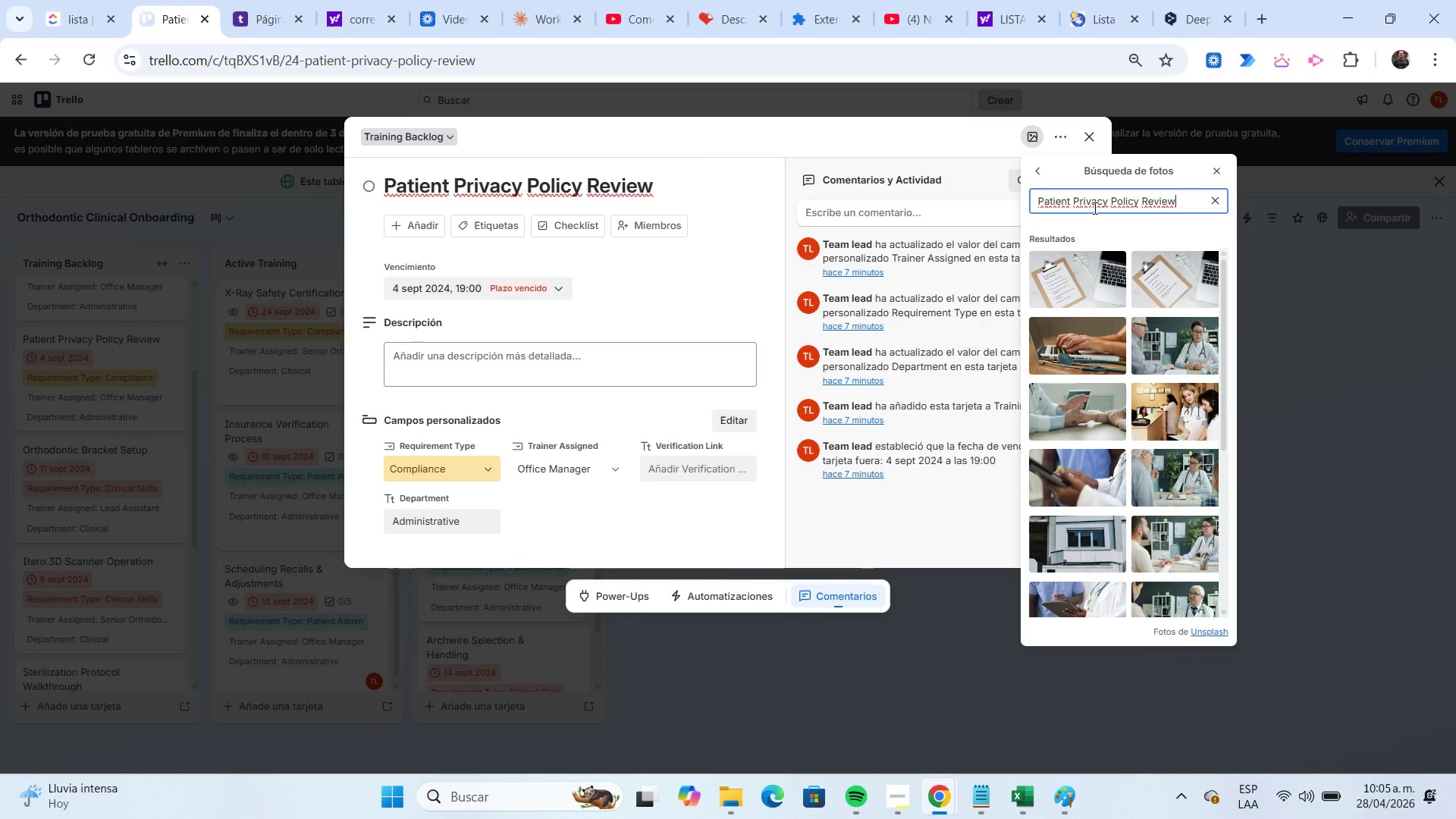 
left_click([1164, 414])
 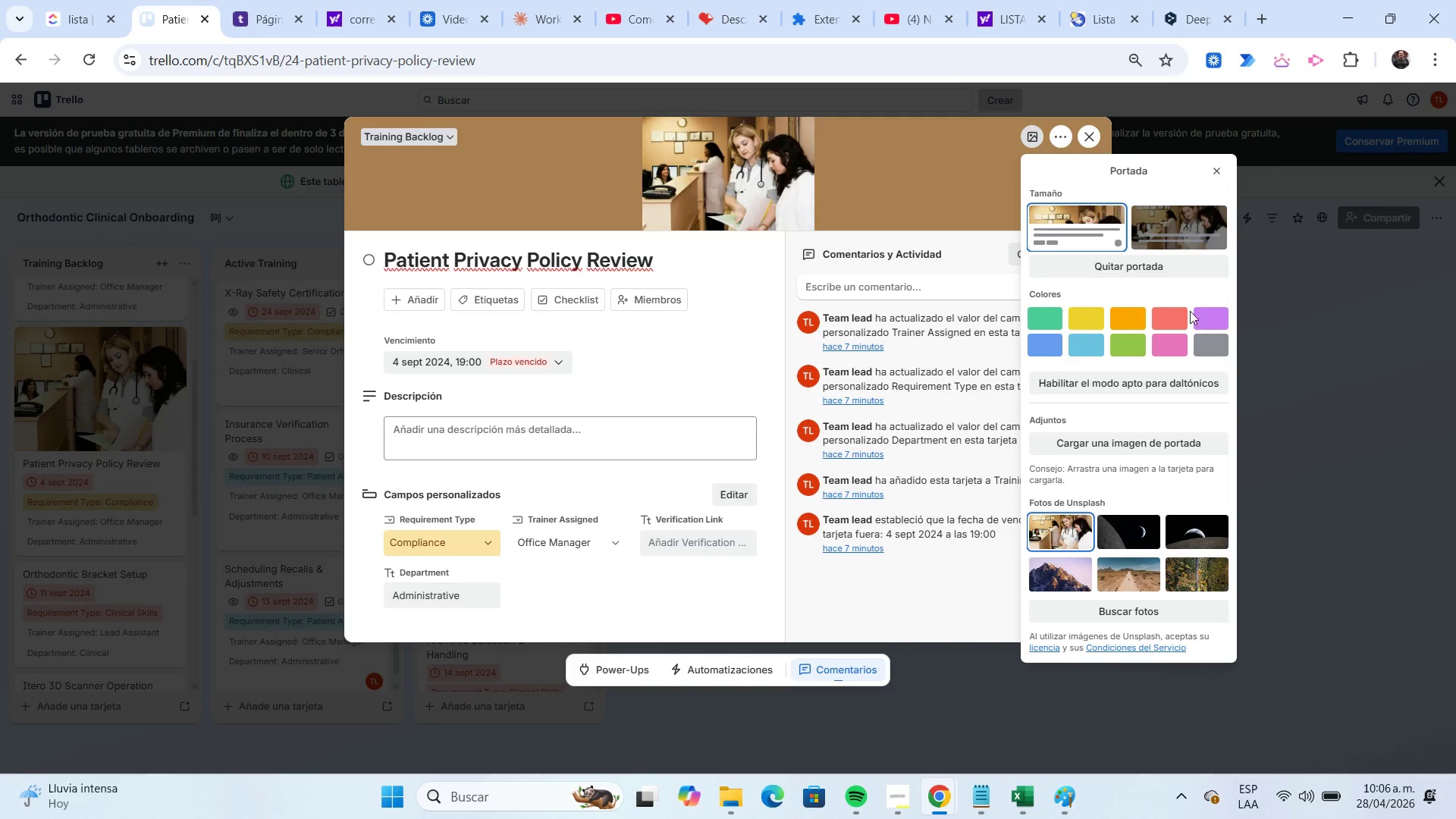 
left_click([1216, 177])
 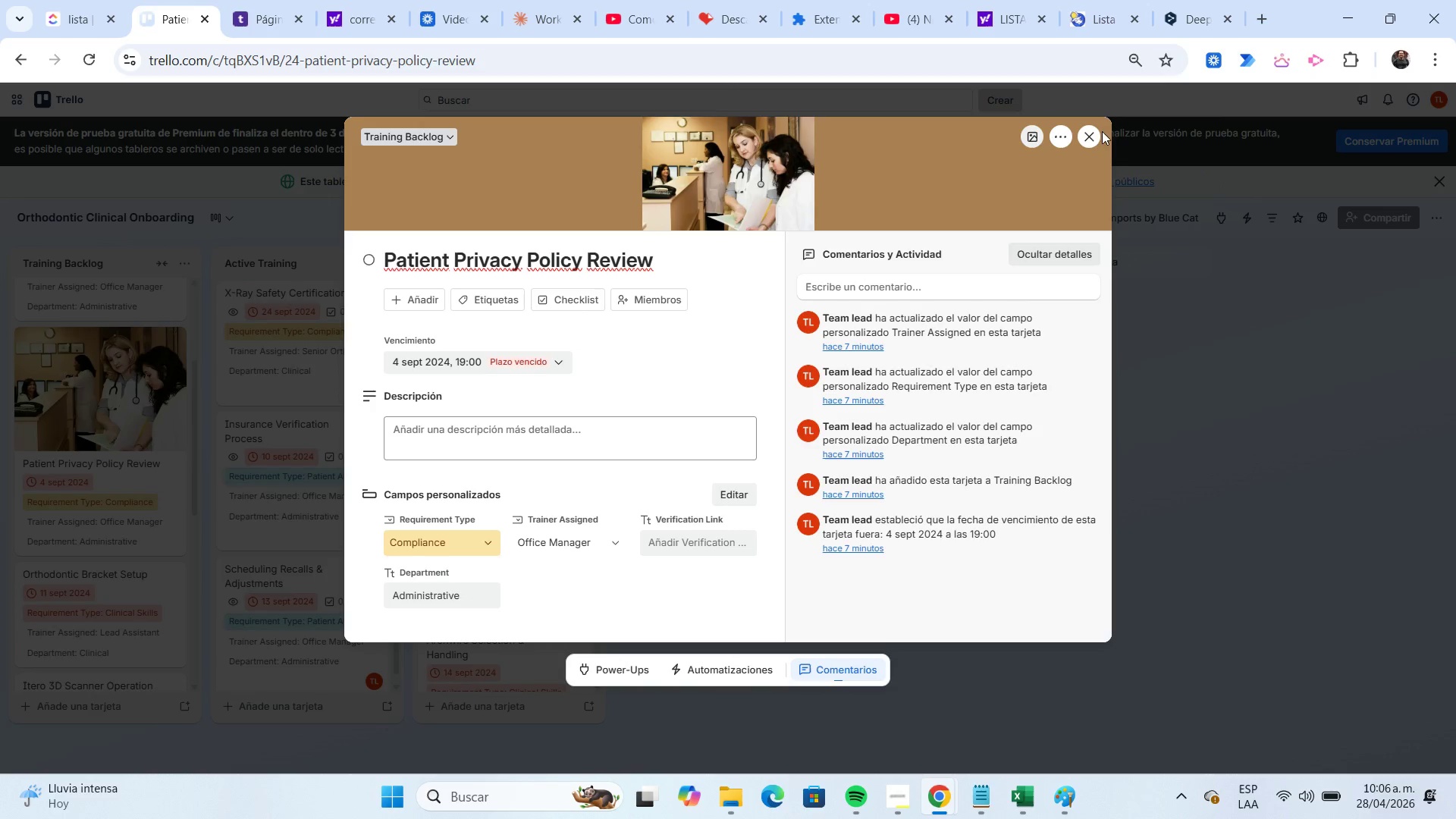 
left_click([1088, 141])
 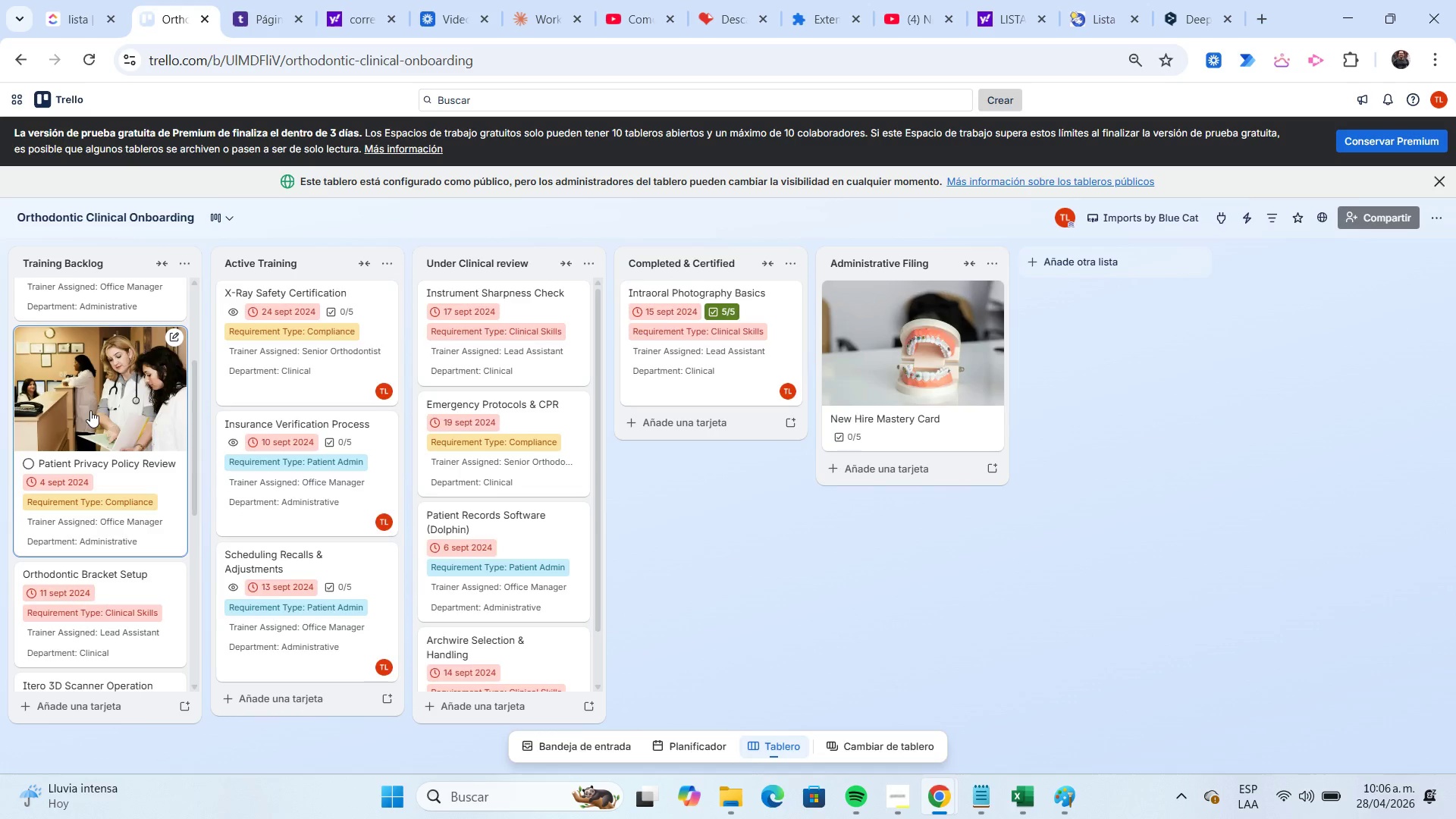 
scroll: coordinate [89, 410], scroll_direction: up, amount: 3.0
 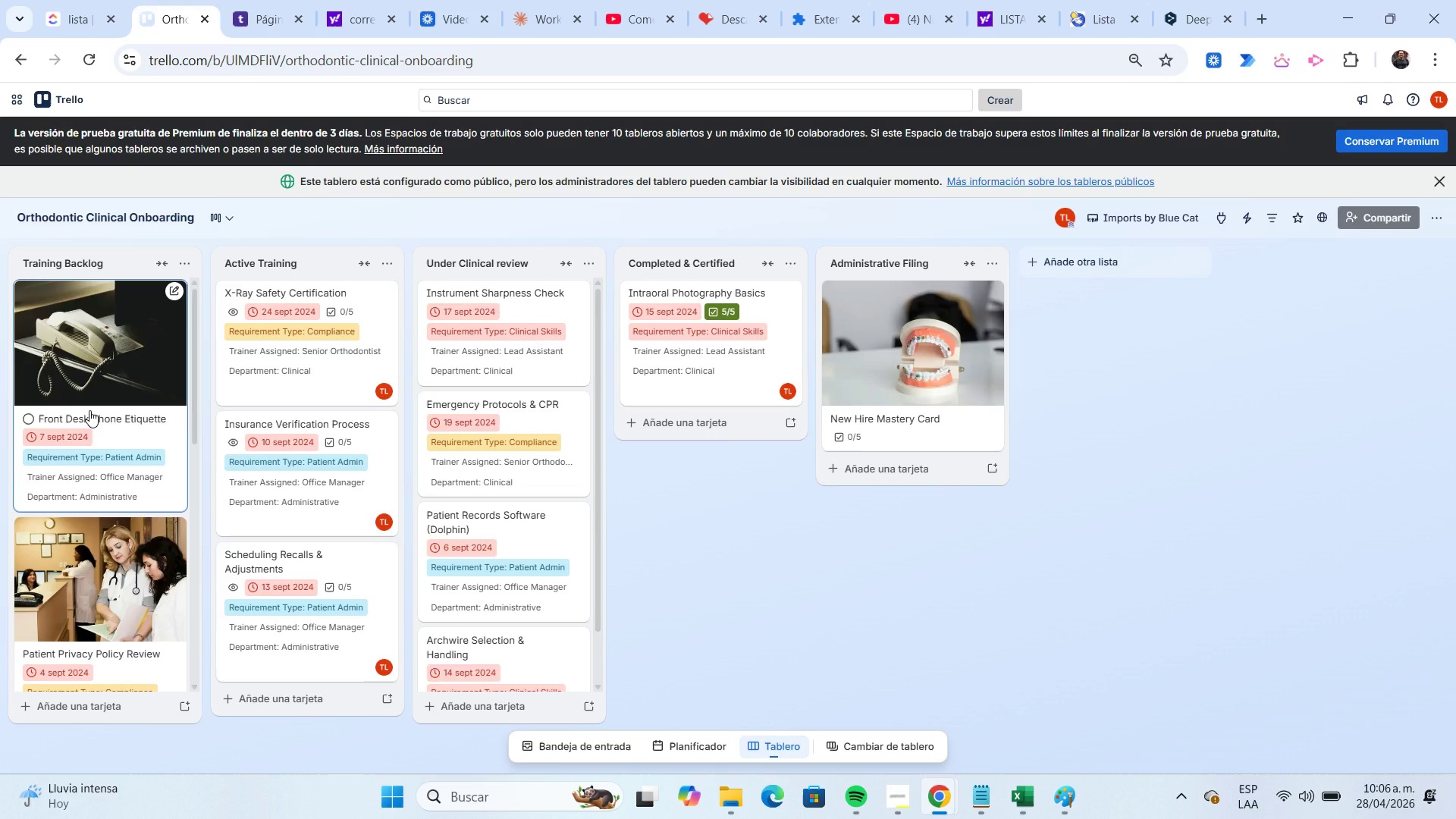 
scroll: coordinate [89, 410], scroll_direction: down, amount: 1.0
 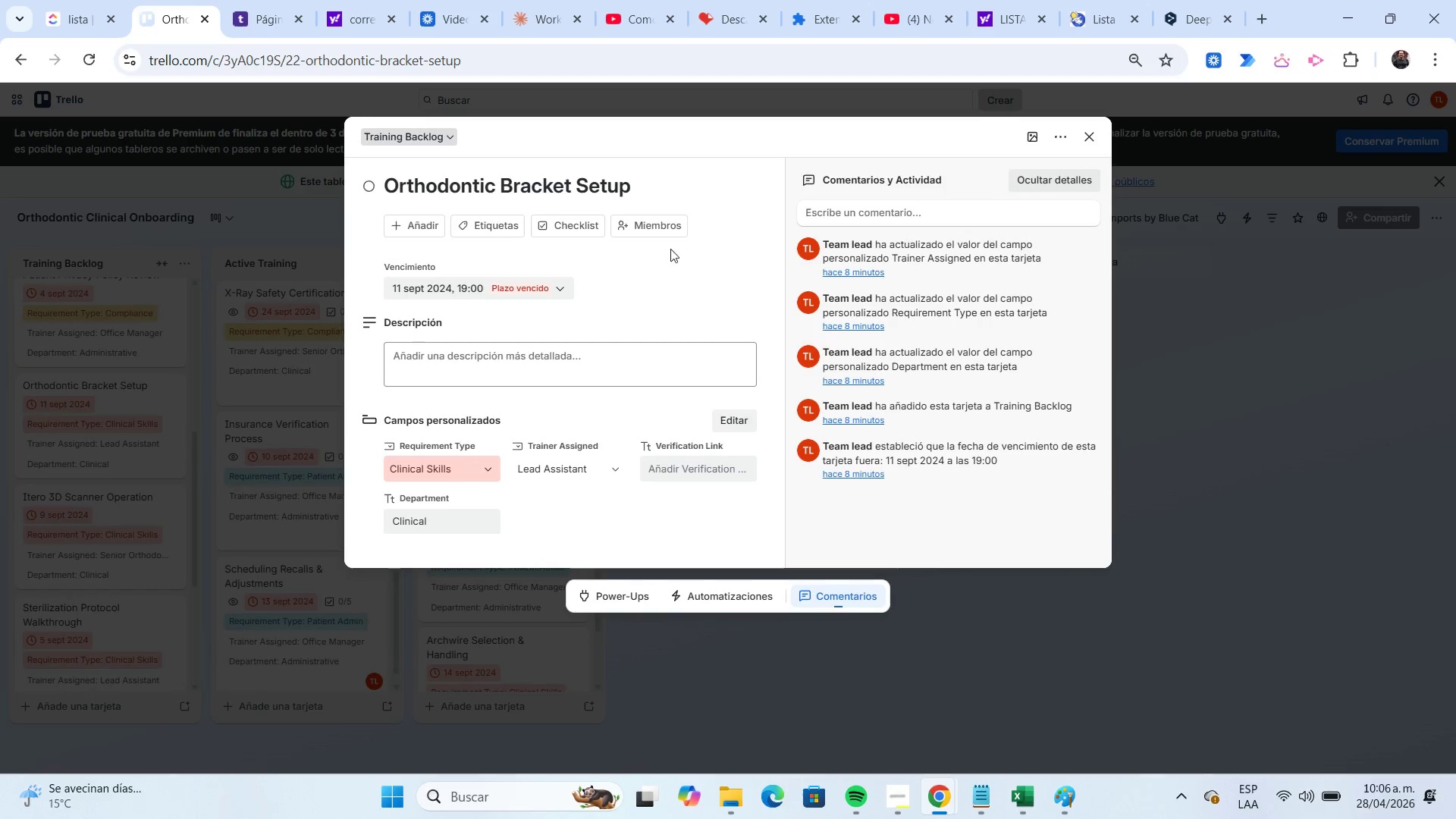 
left_click([659, 188])
 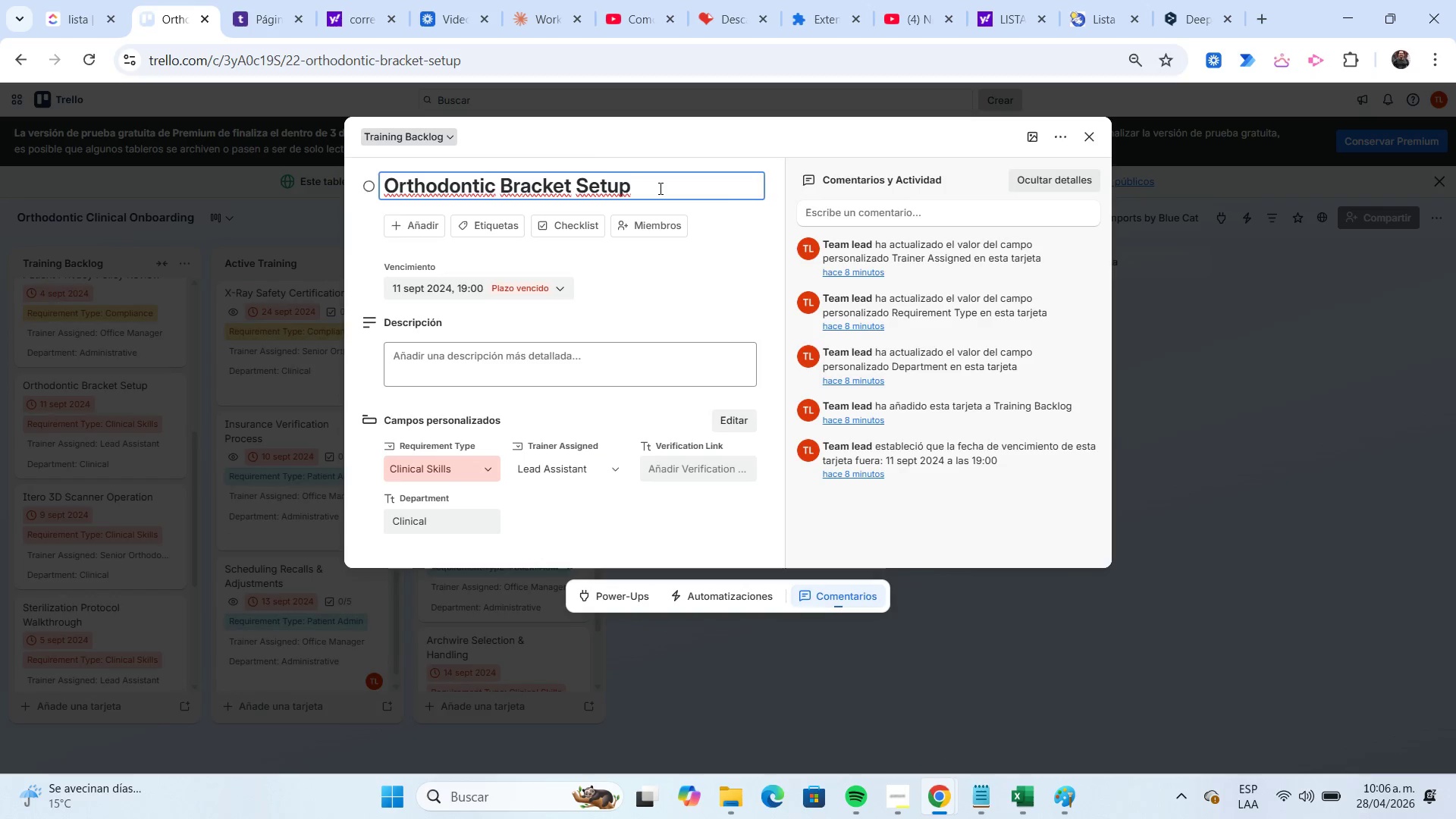 
key(ArrowLeft)
 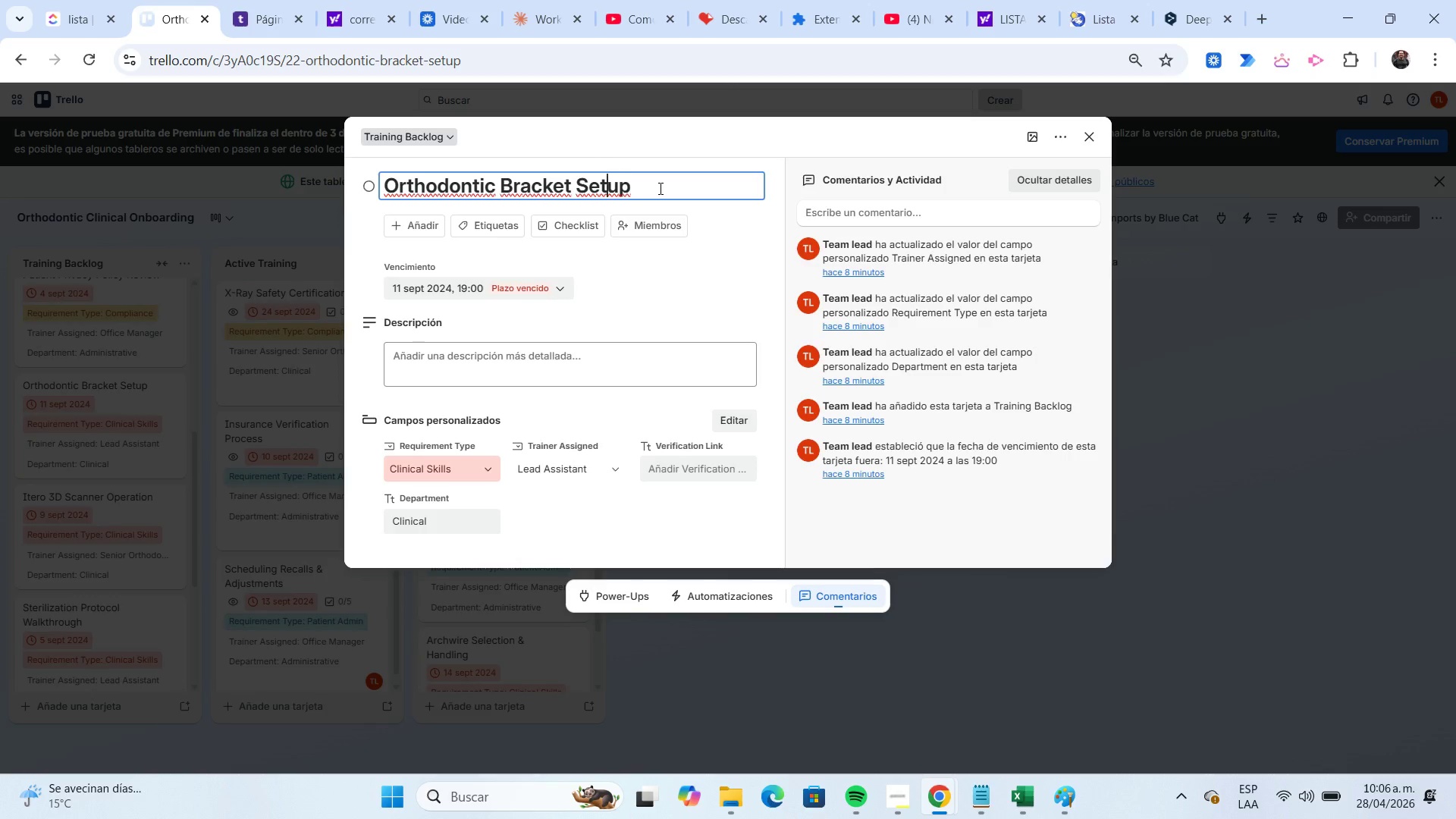 
key(ArrowLeft)
 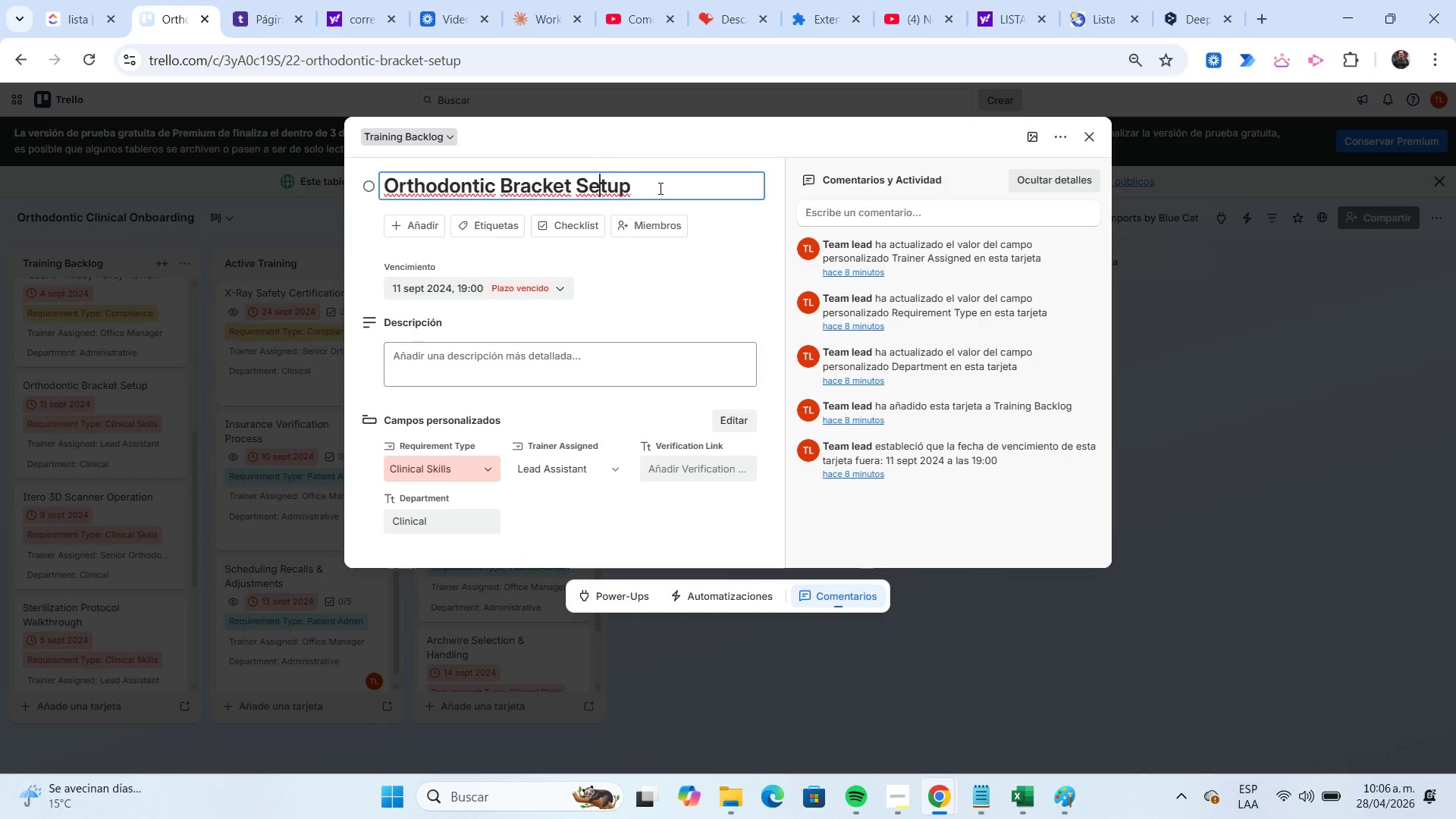 
key(ArrowLeft)
 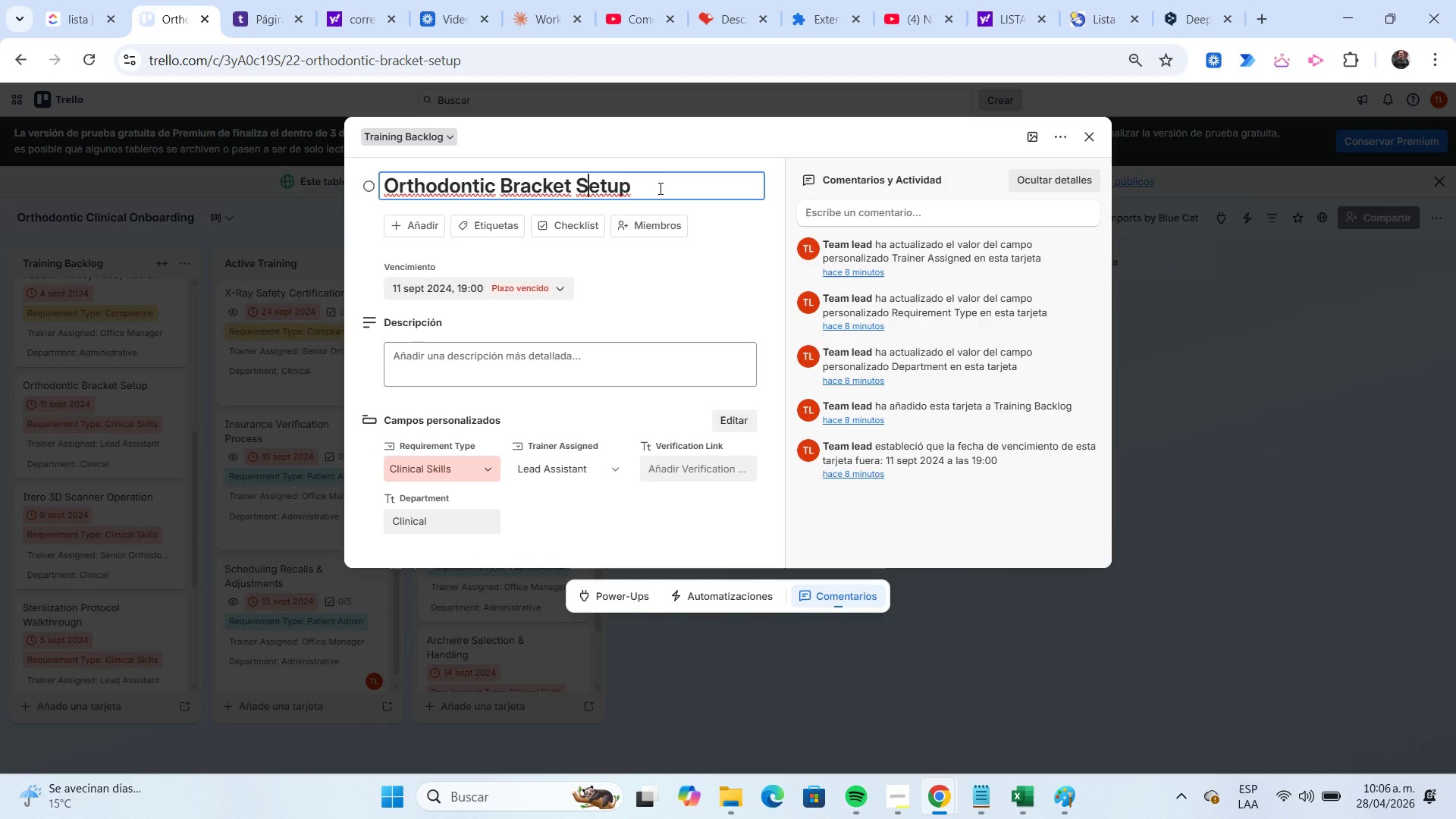 
key(ArrowLeft)
 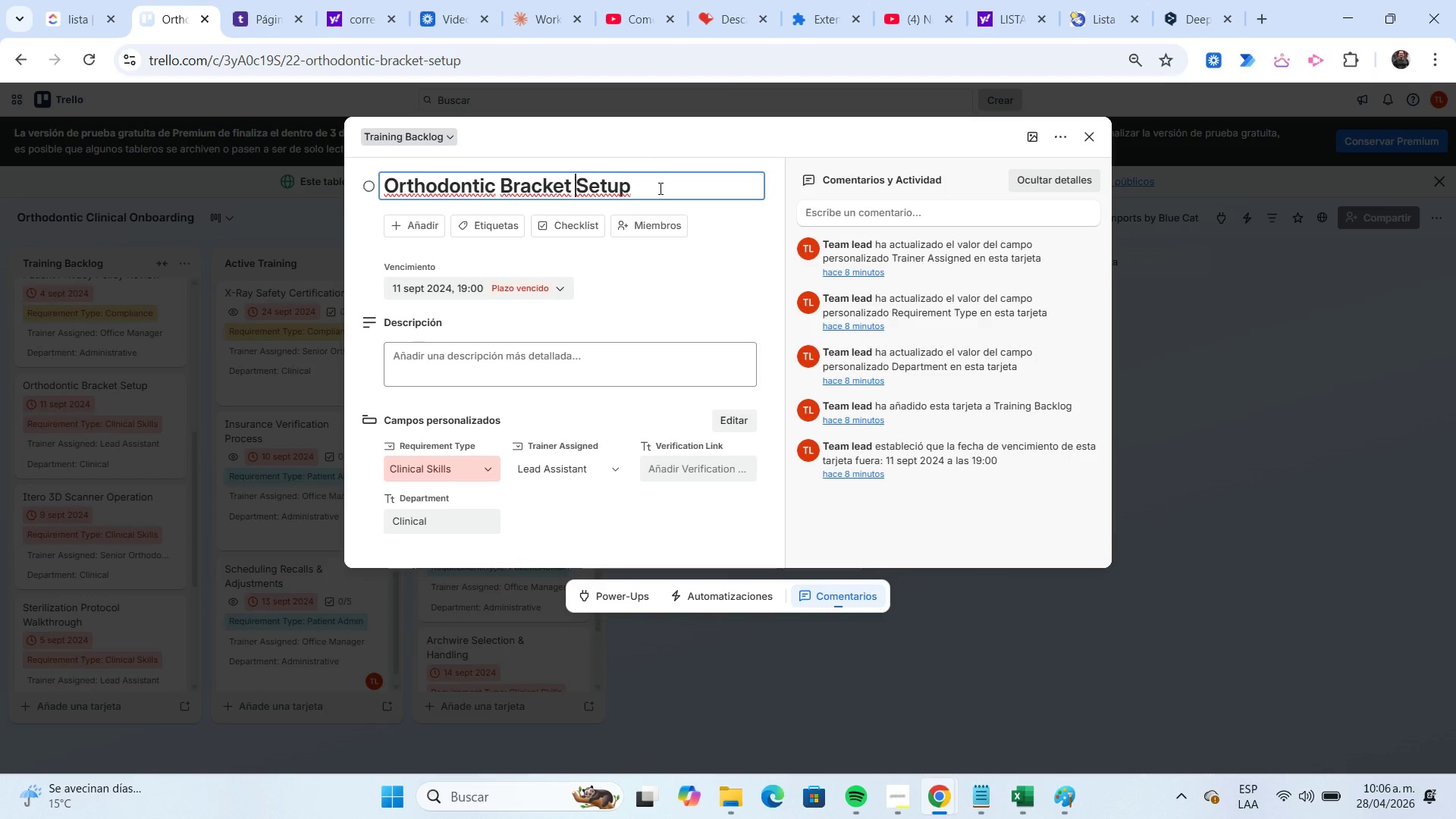 
key(ArrowLeft)
 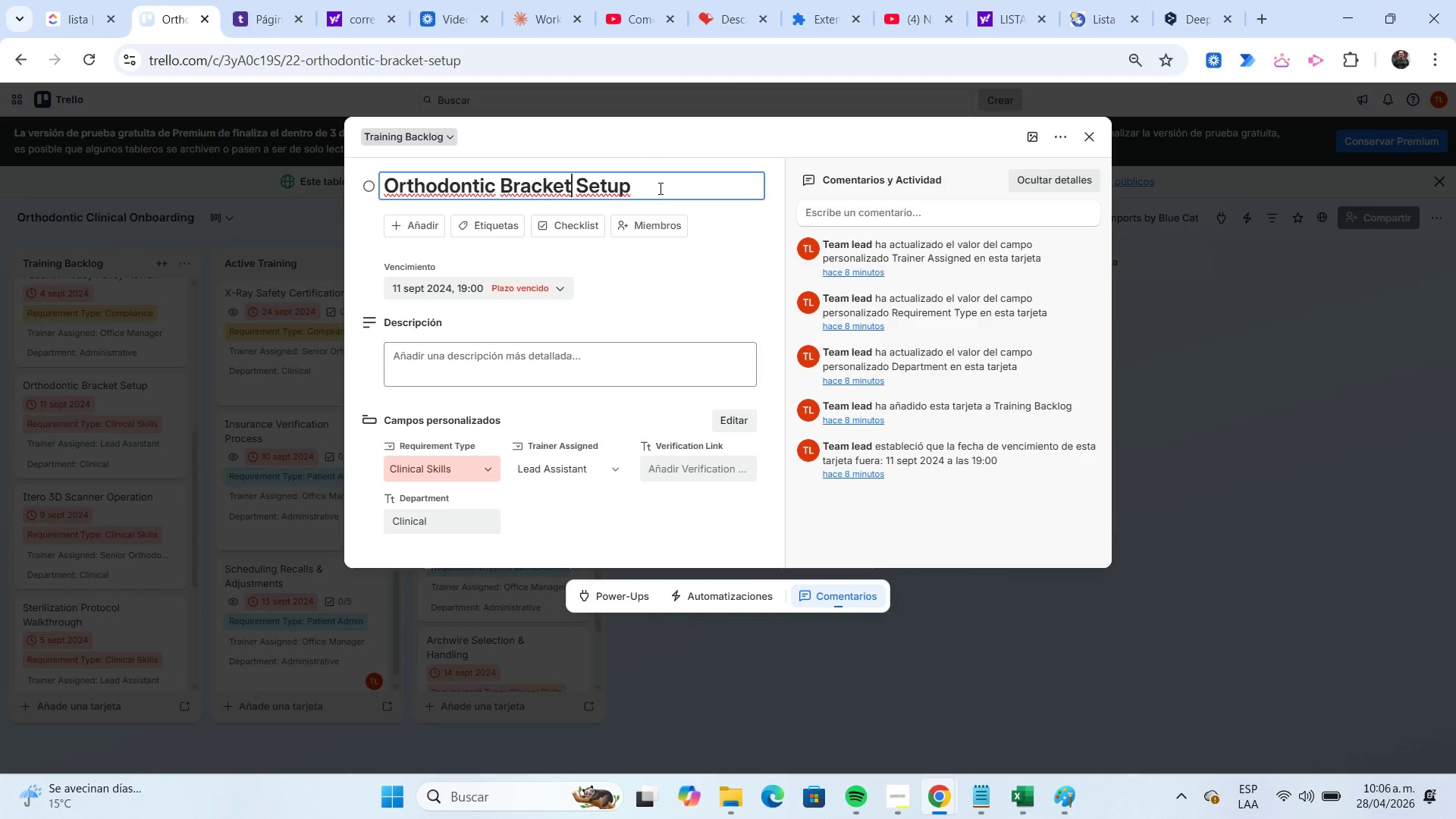 
key(ArrowLeft)
 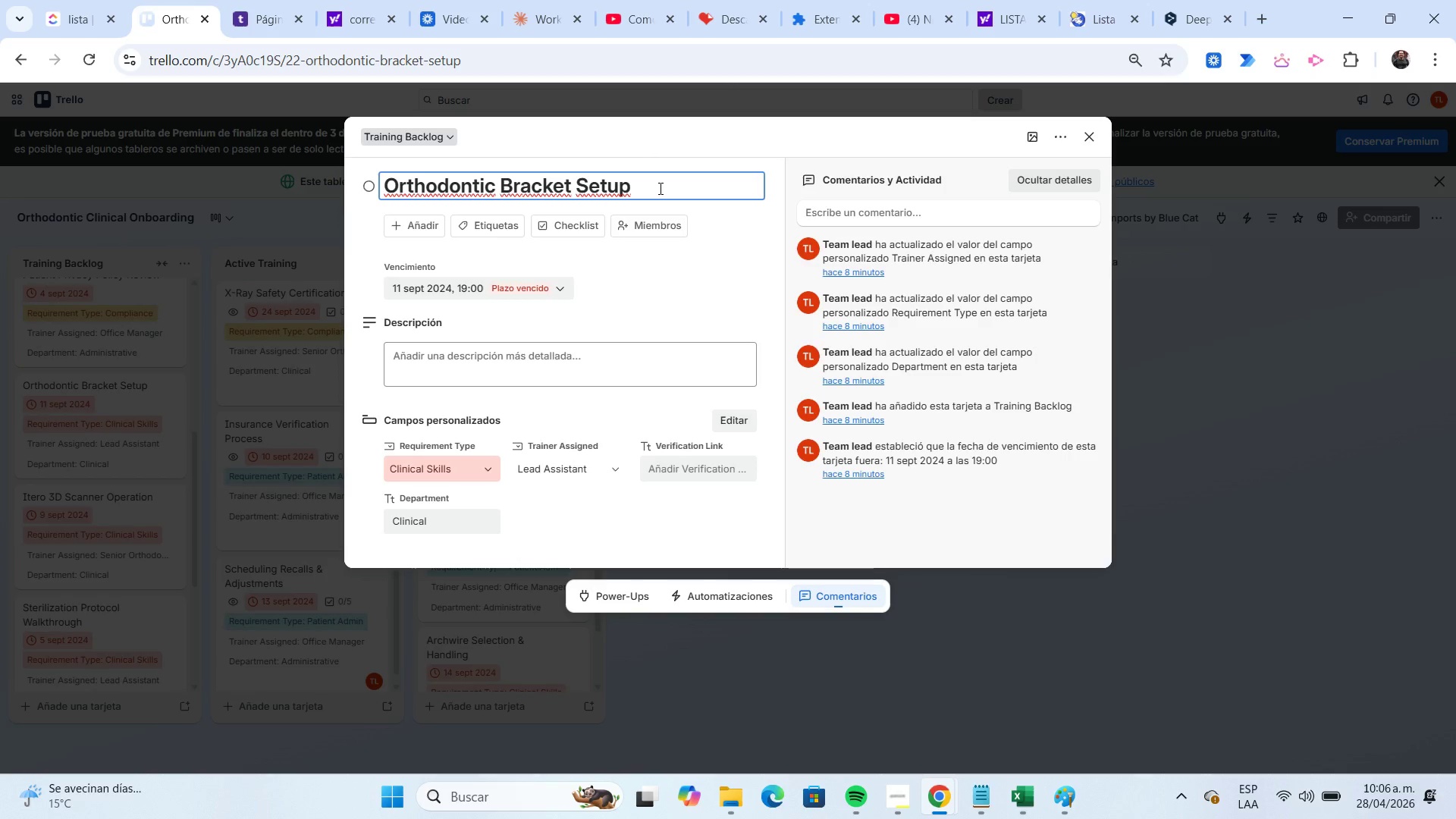 
key(Shift+Home)
 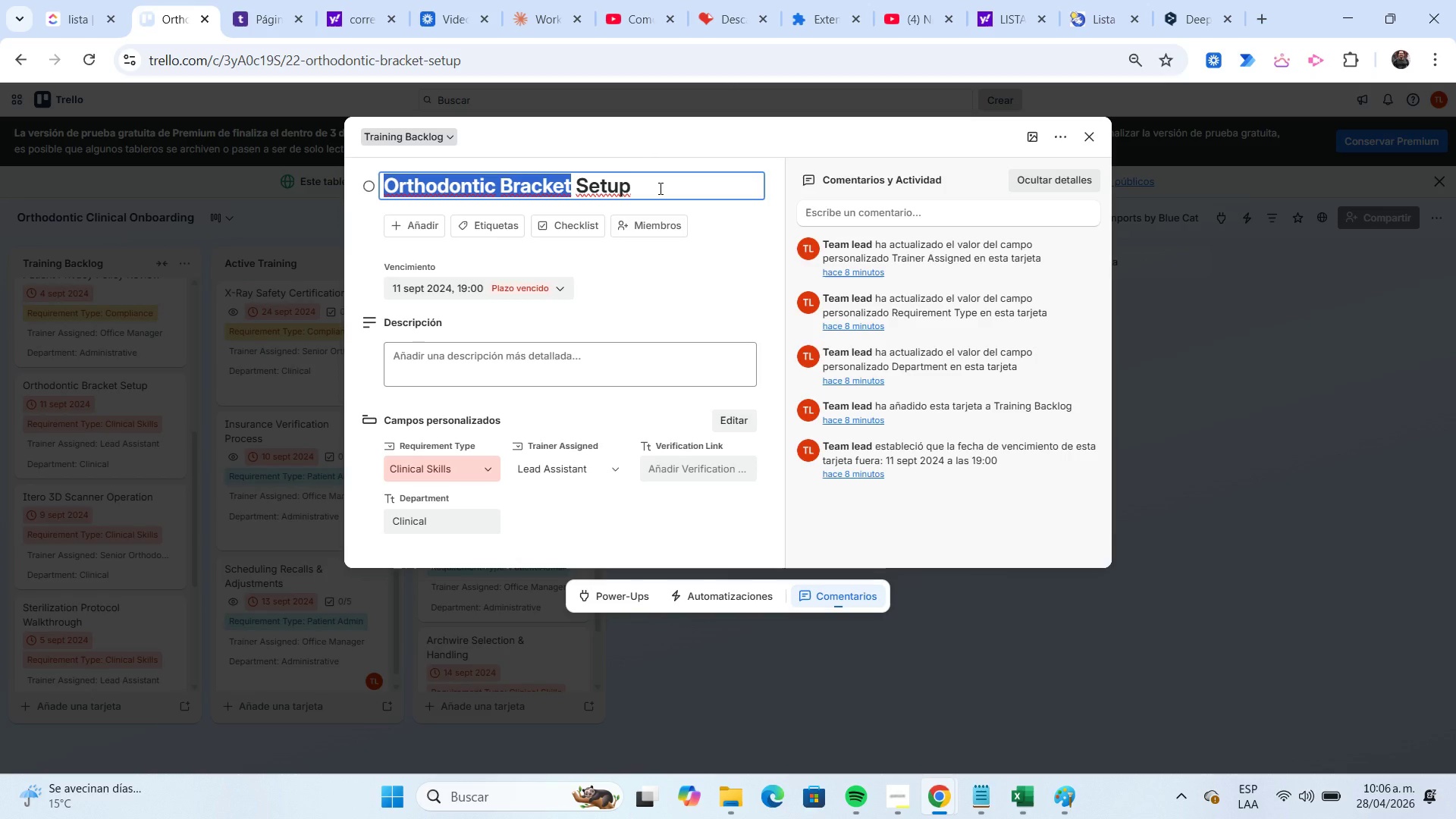 
key(Control+C)
 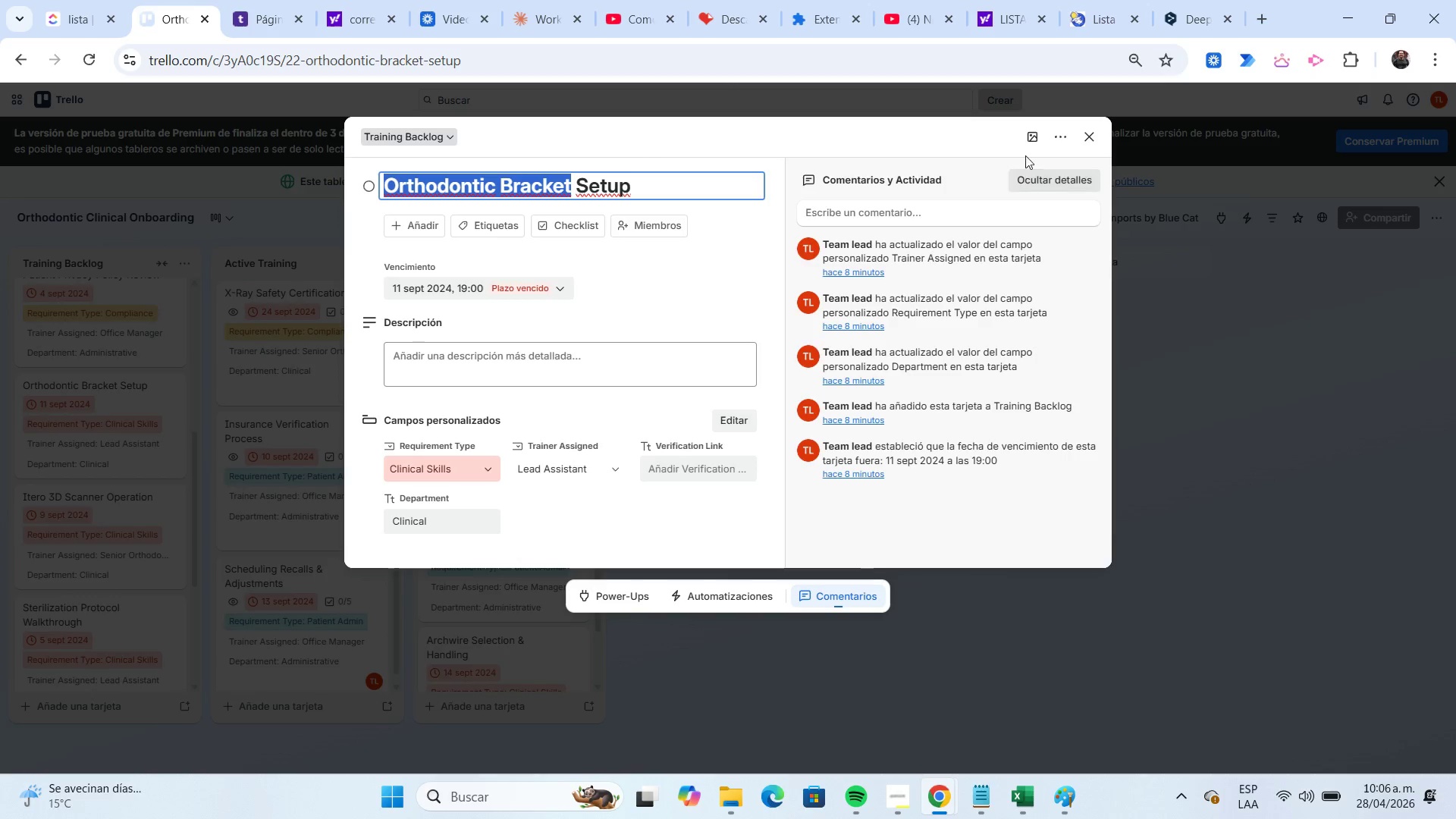 
left_click([1033, 141])
 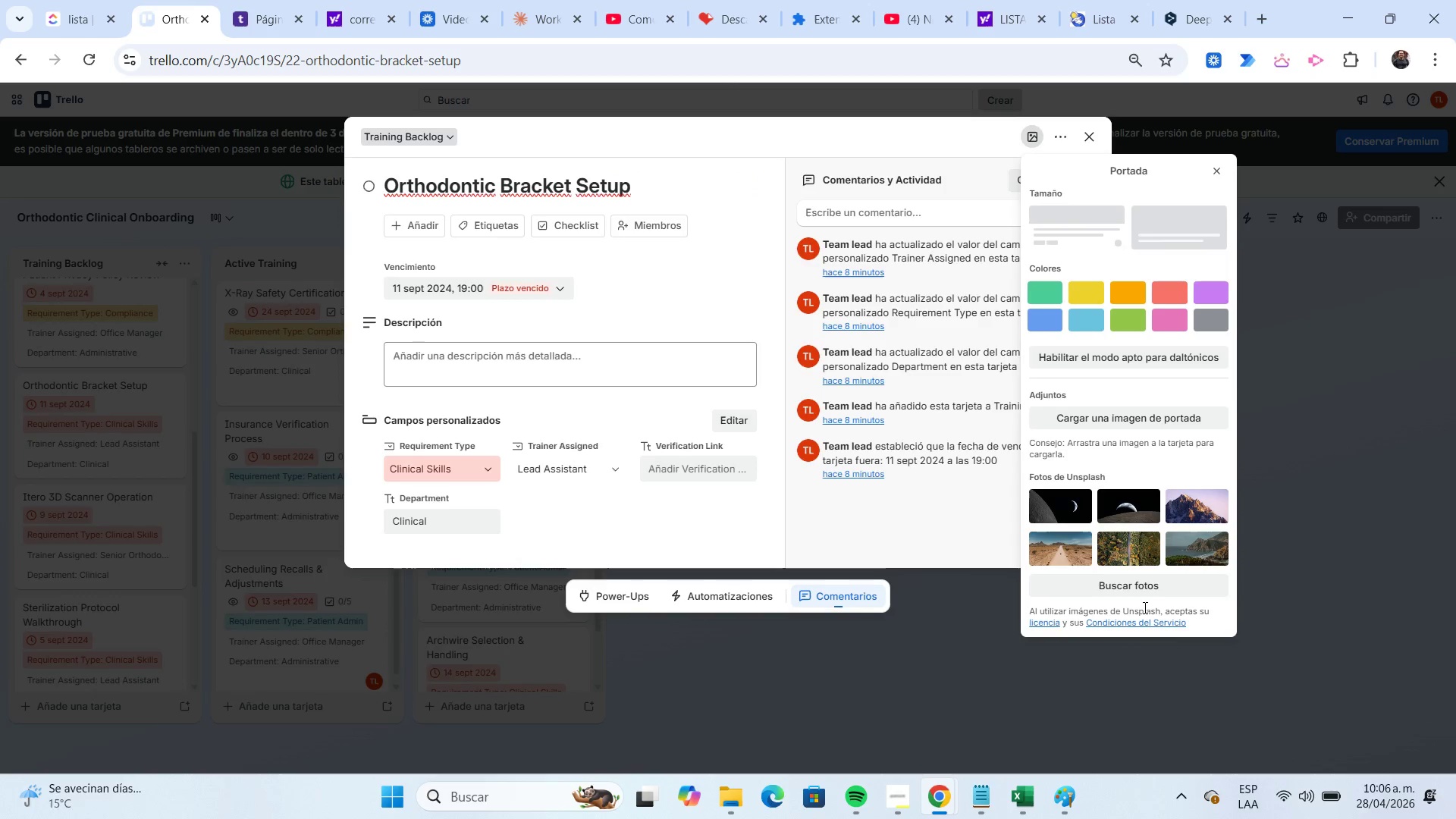 
left_click([1138, 586])
 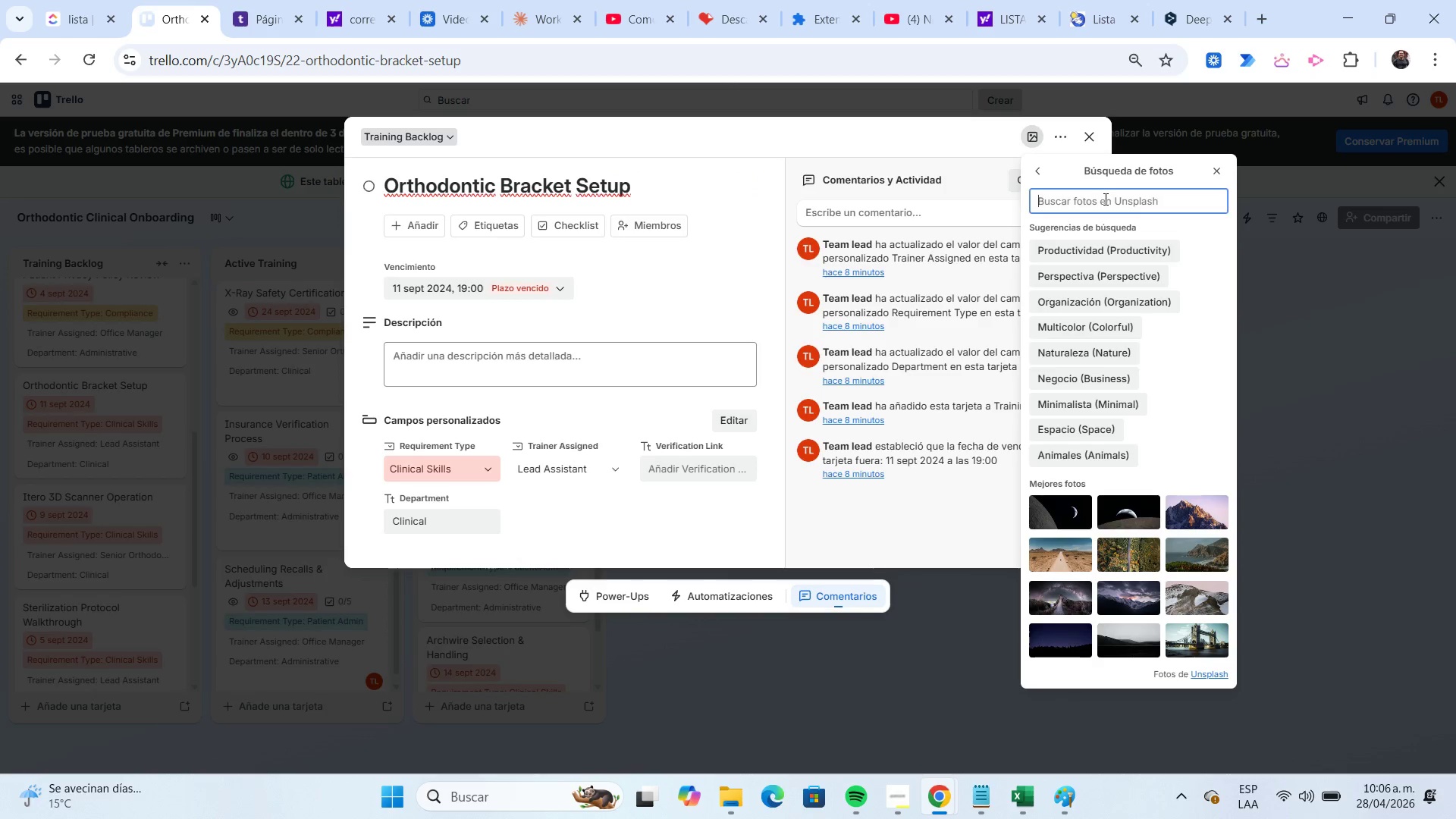 
key(Control+ControlLeft)
 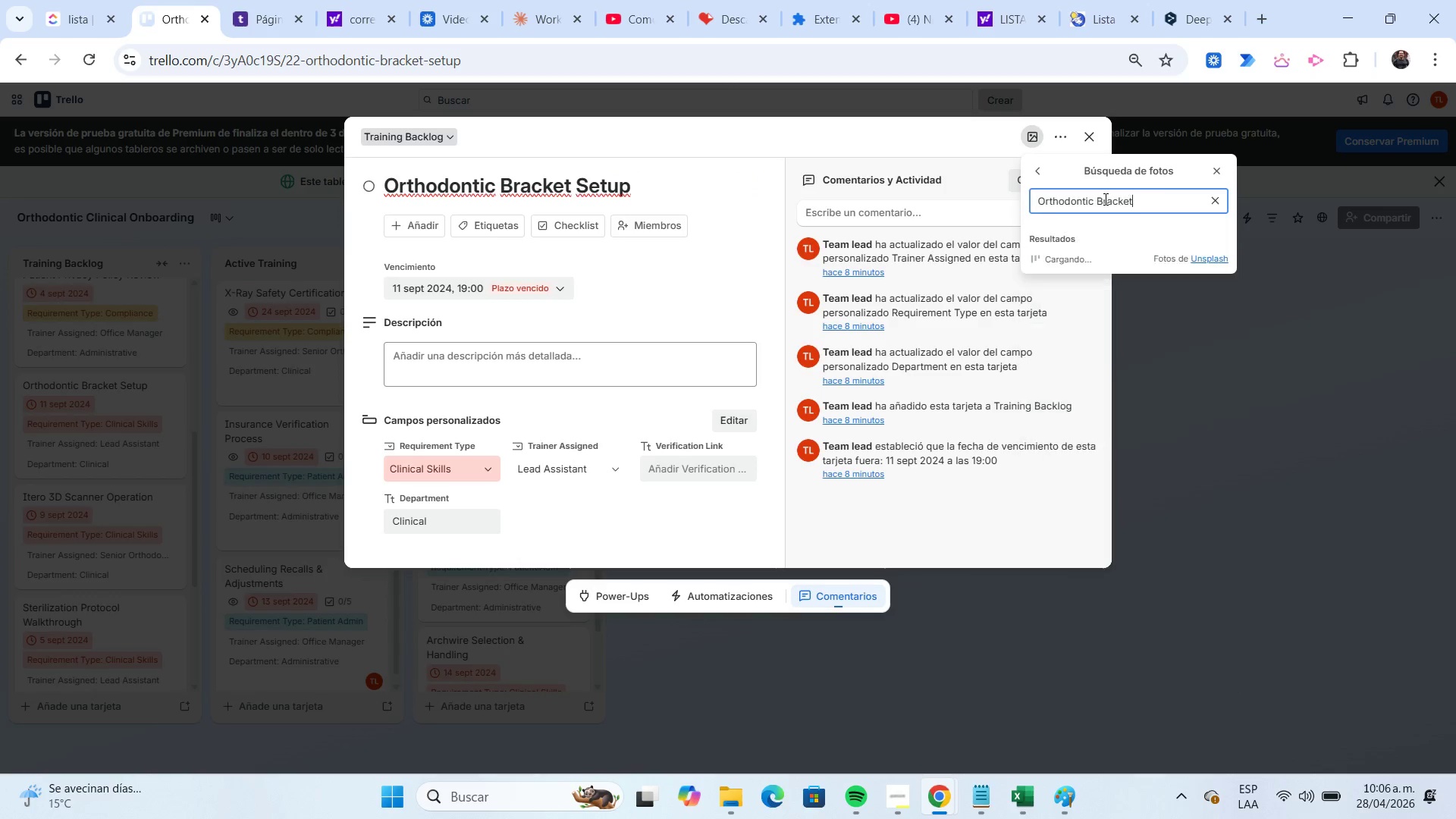 
key(Control+V)
 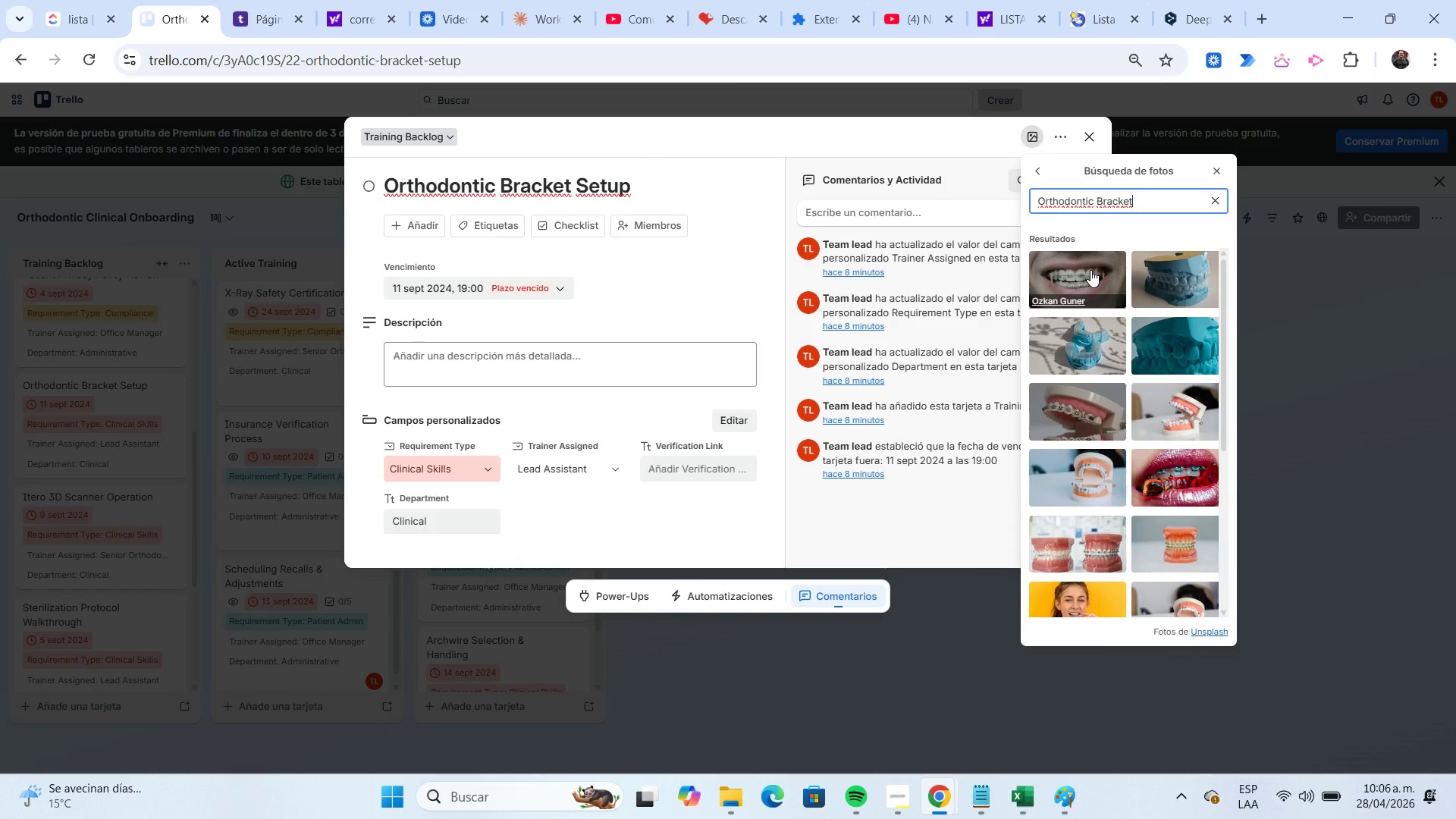 
left_click([1090, 400])
 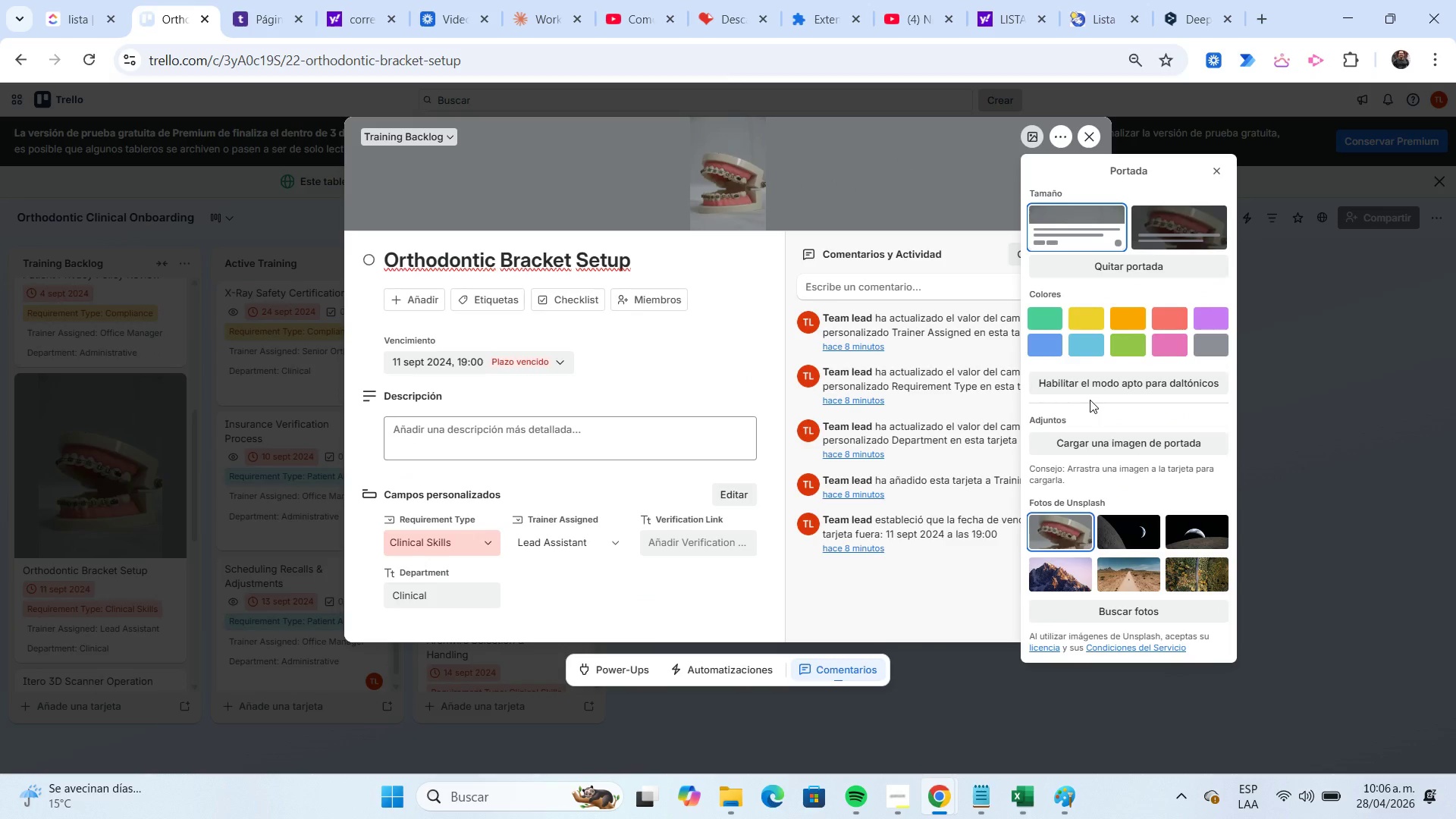 
left_click([1216, 178])
 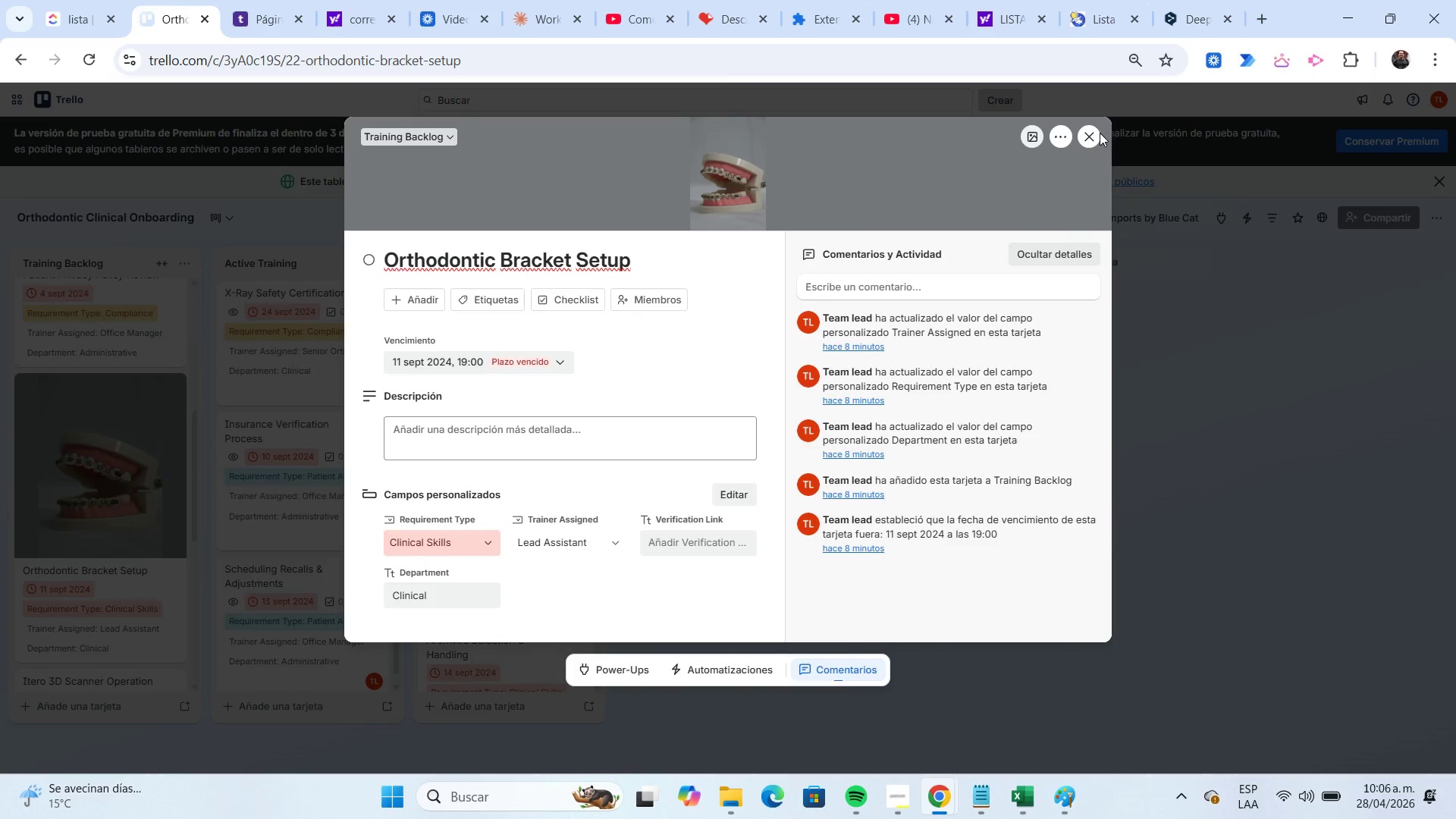 
left_click([1093, 133])
 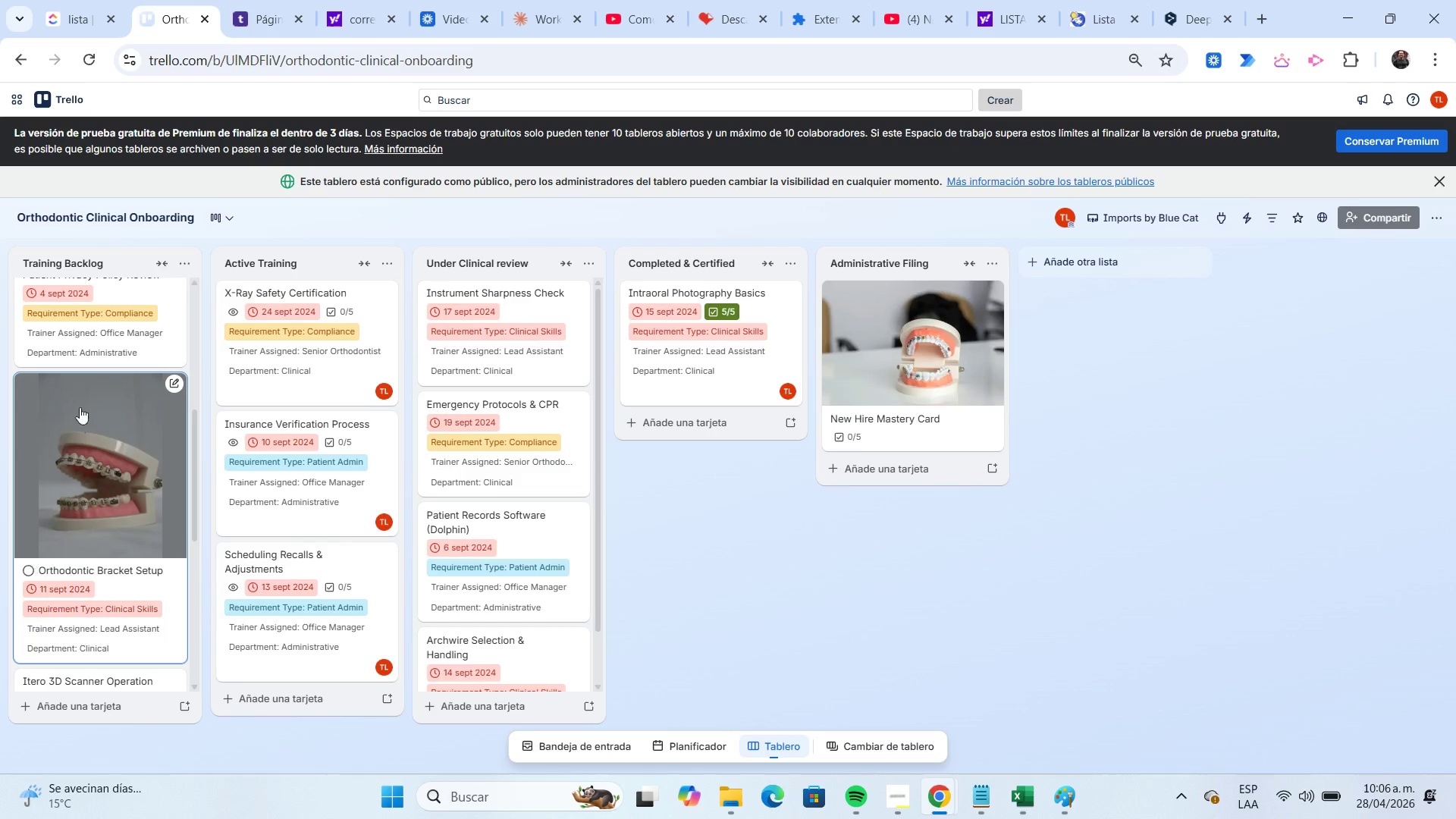 
scroll: coordinate [127, 412], scroll_direction: up, amount: 6.0
 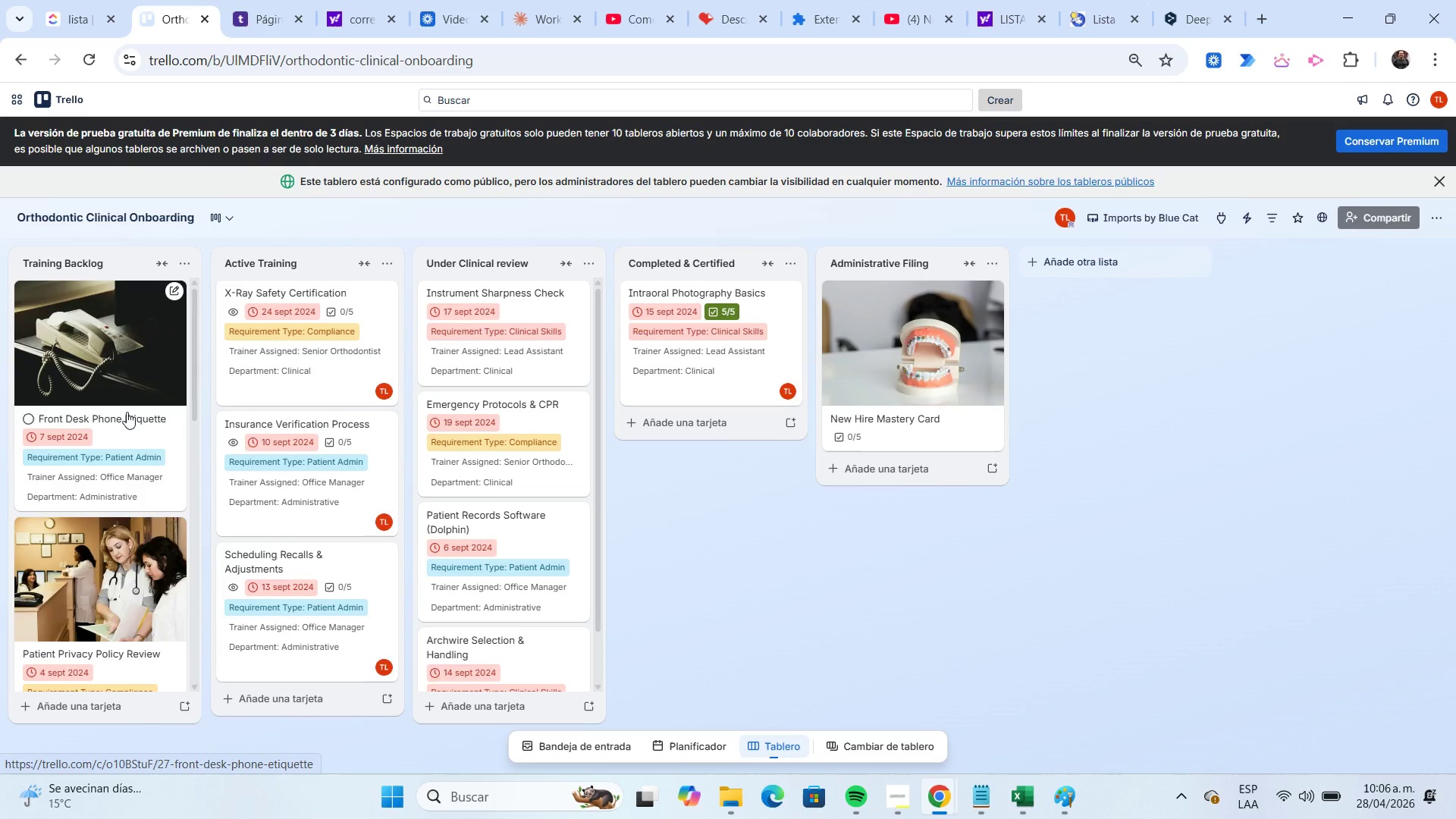 
scroll: coordinate [127, 412], scroll_direction: down, amount: 6.0
 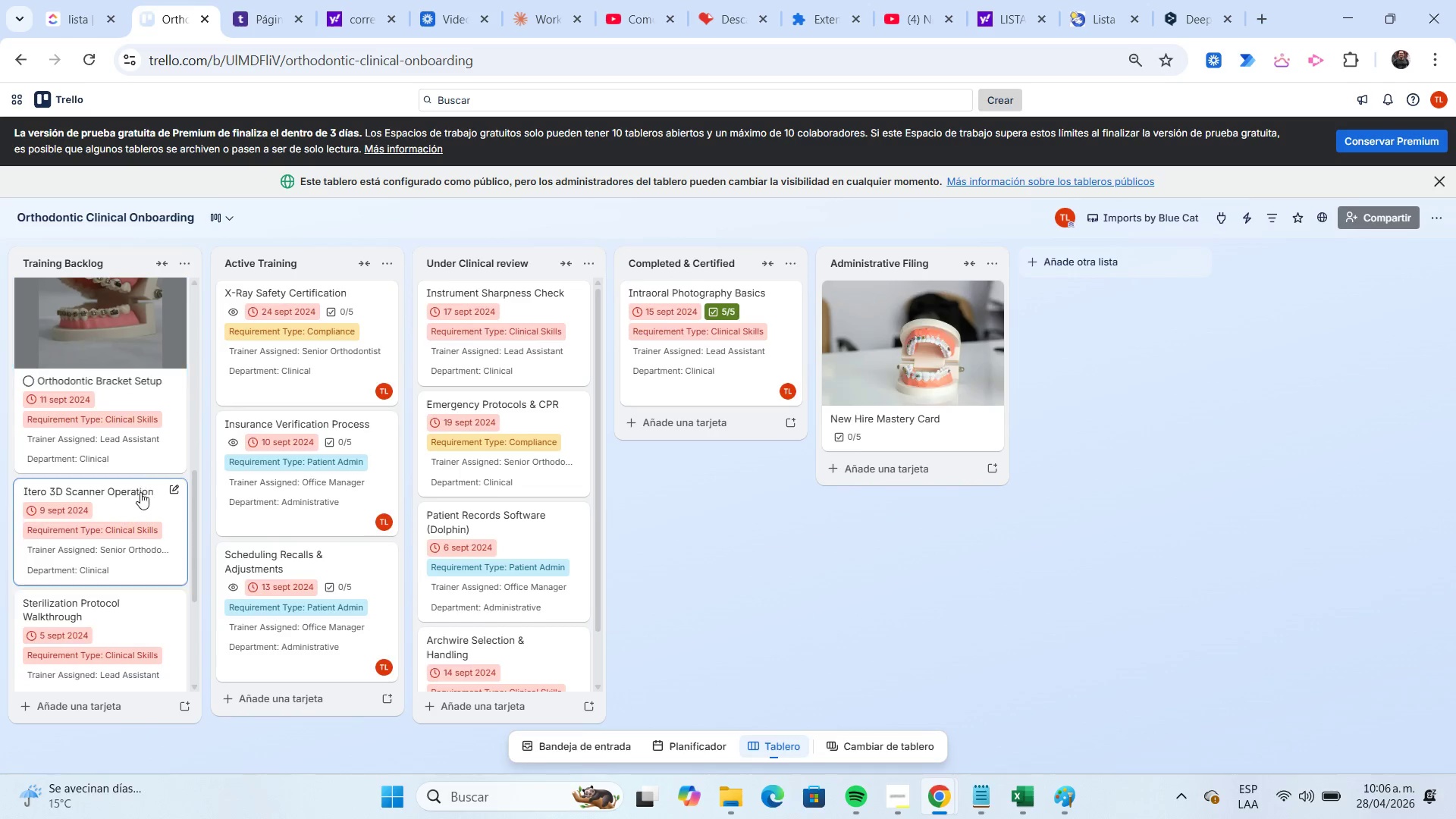 
left_click([139, 497])
 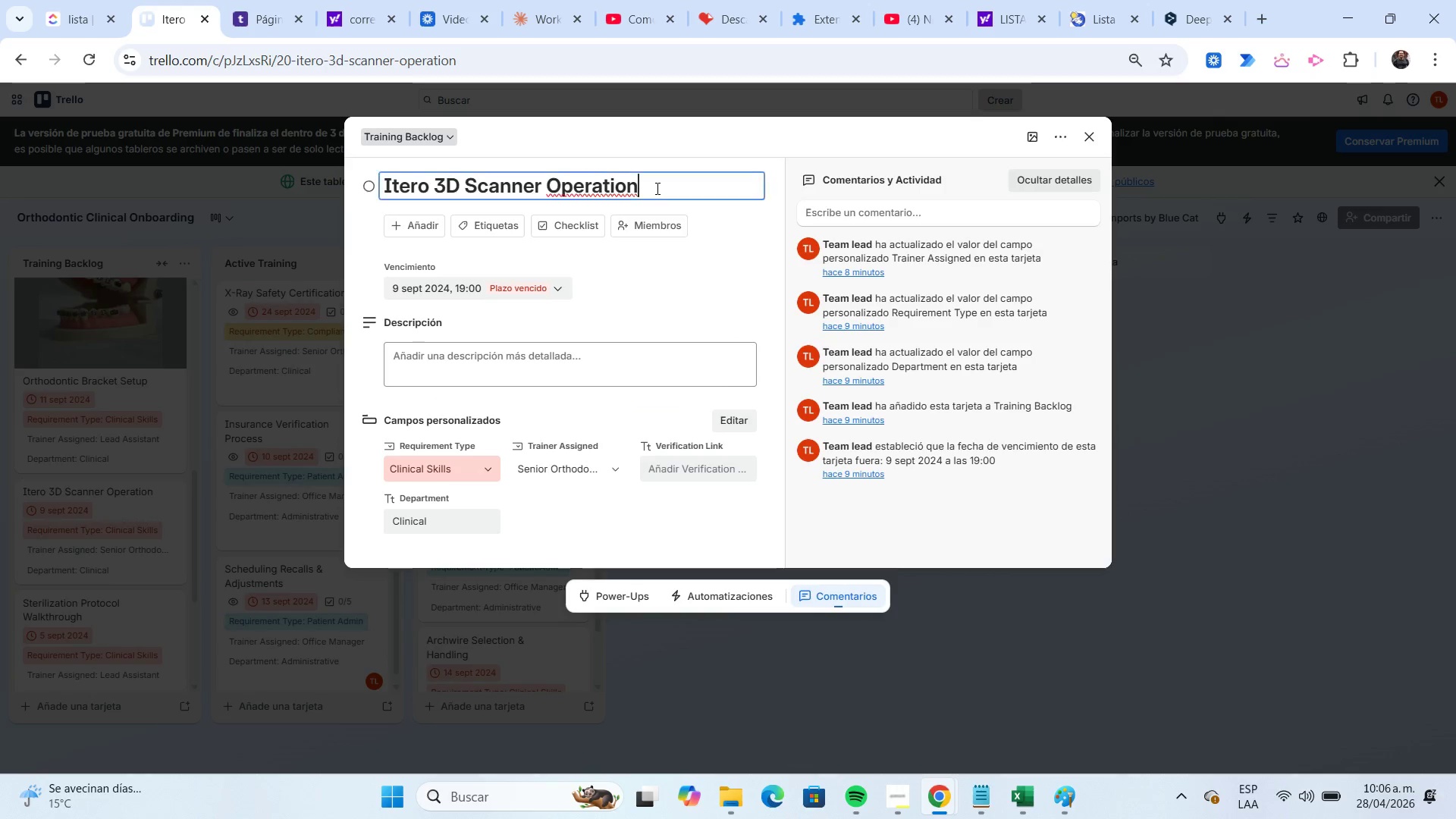 
key(Shift+Home)
 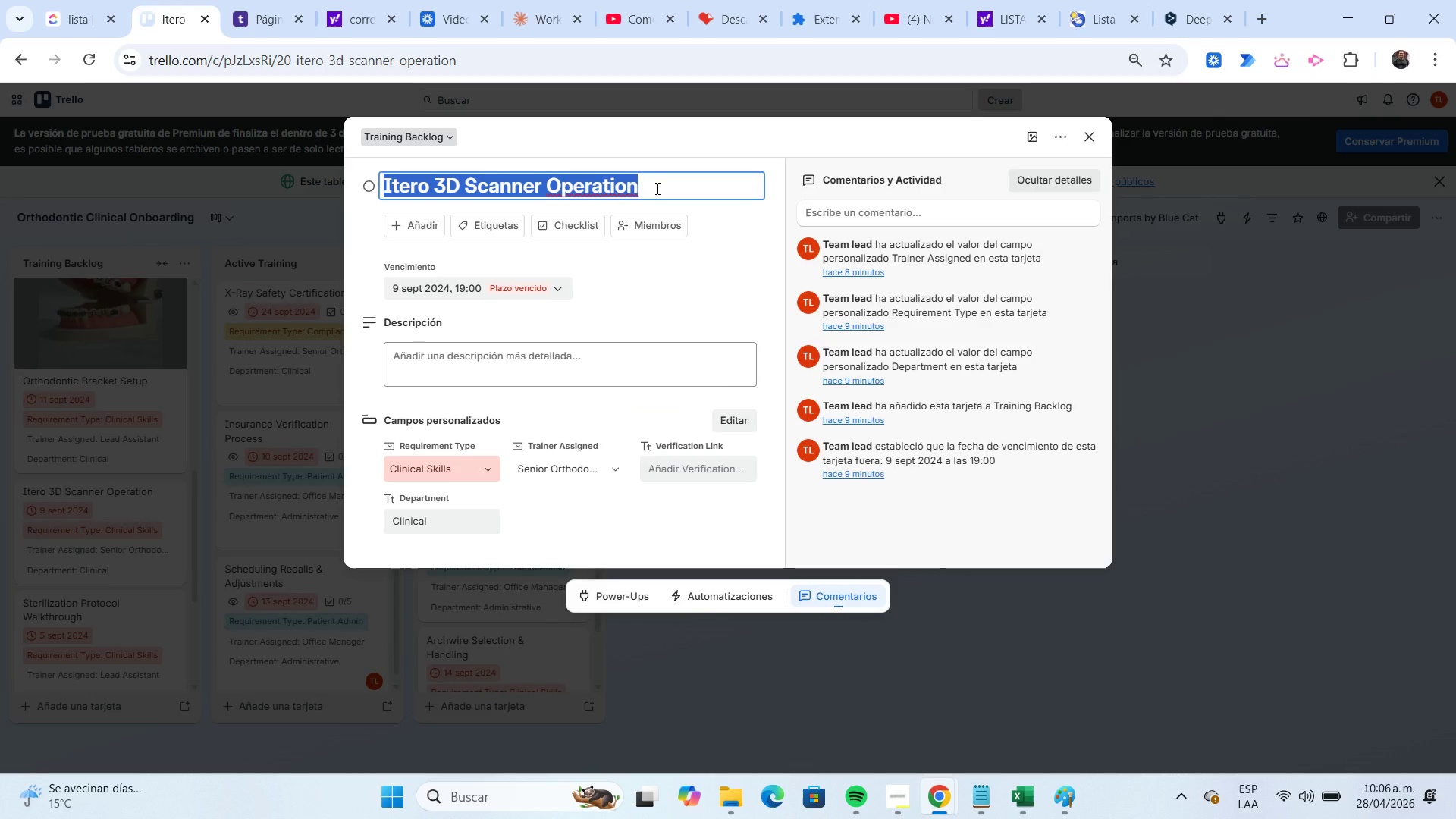 
key(Control+C)
 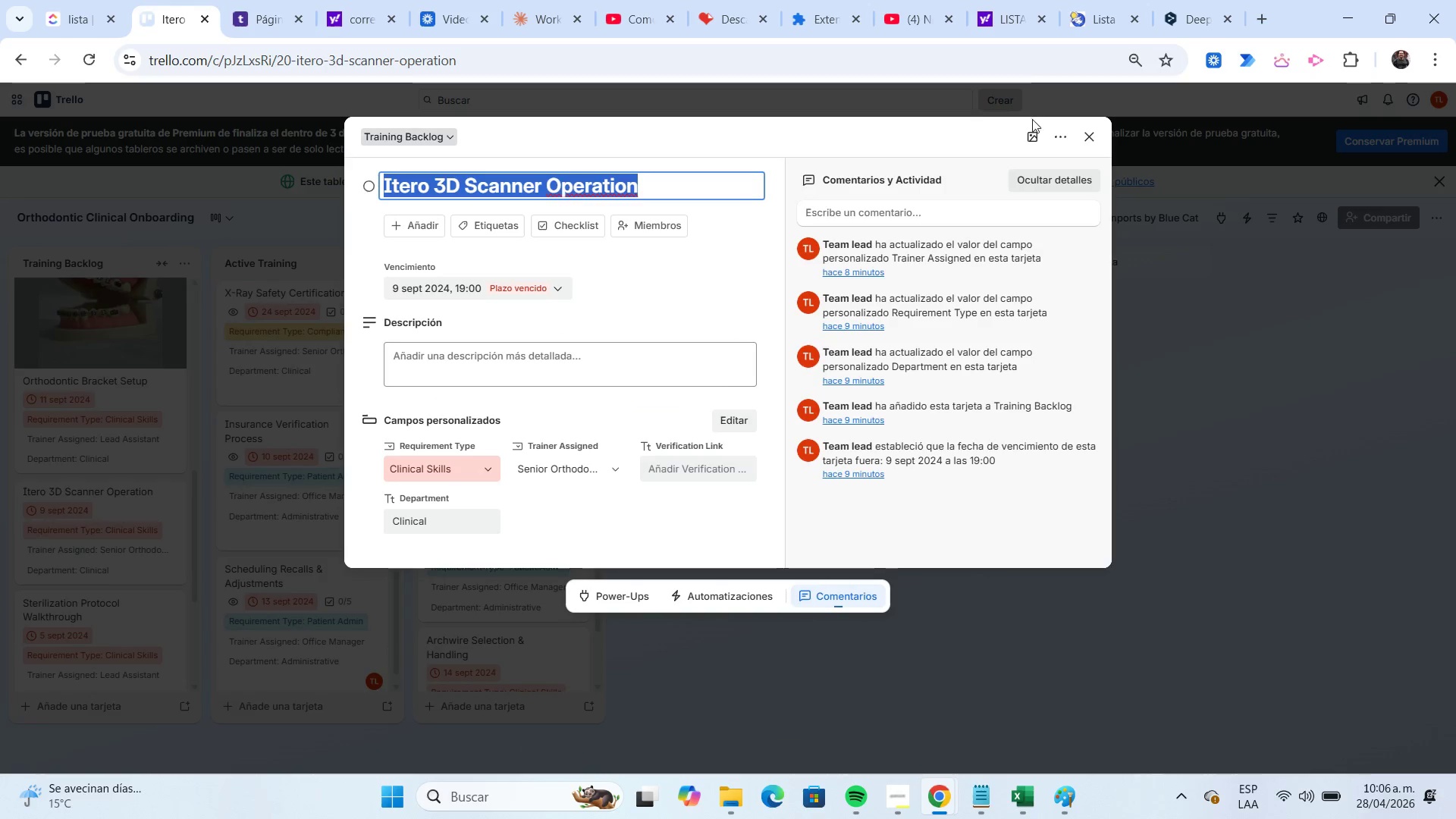 
left_click([1035, 133])
 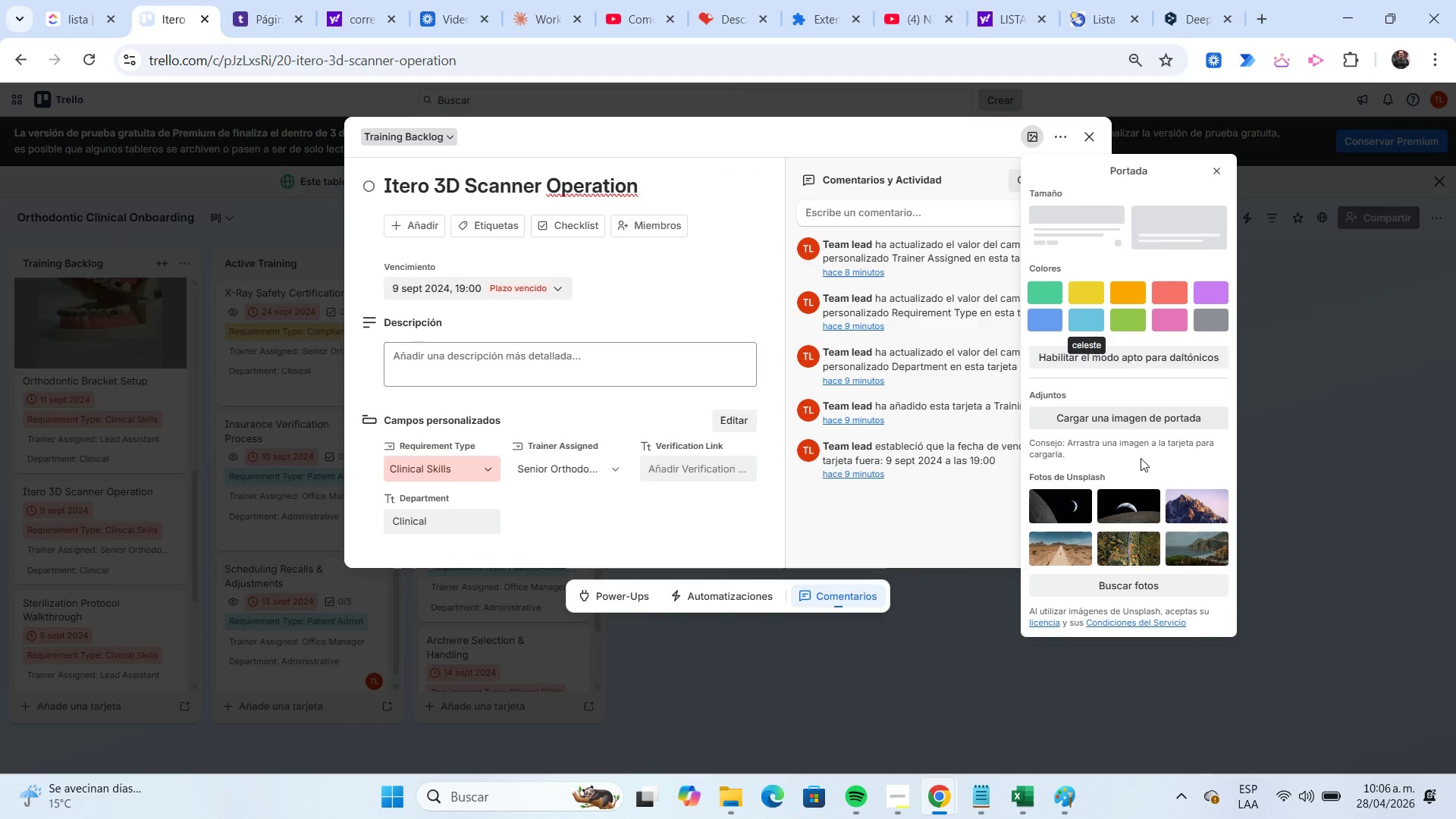 
mouse_move([1154, 568])
 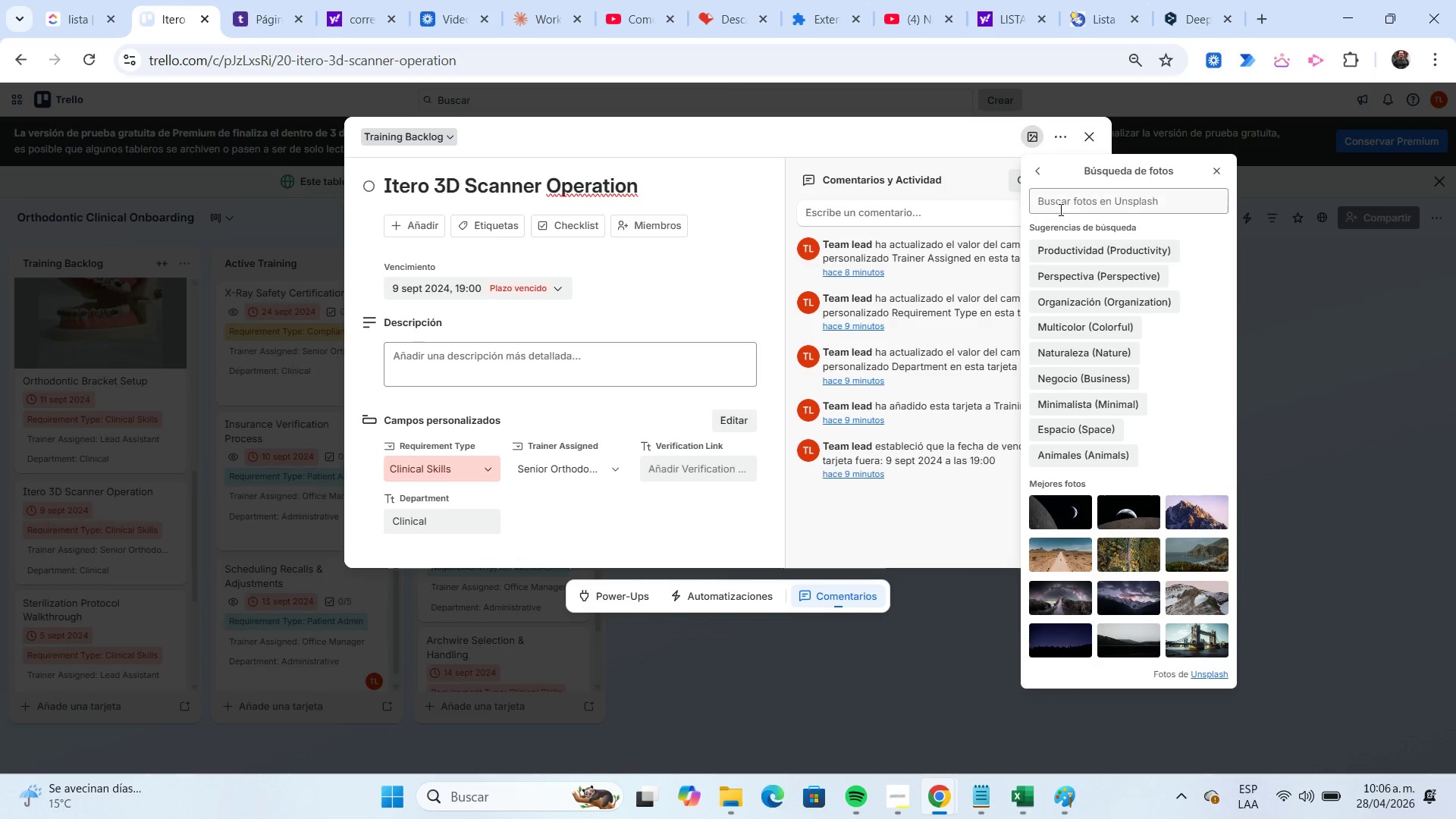 
left_click([1059, 207])
 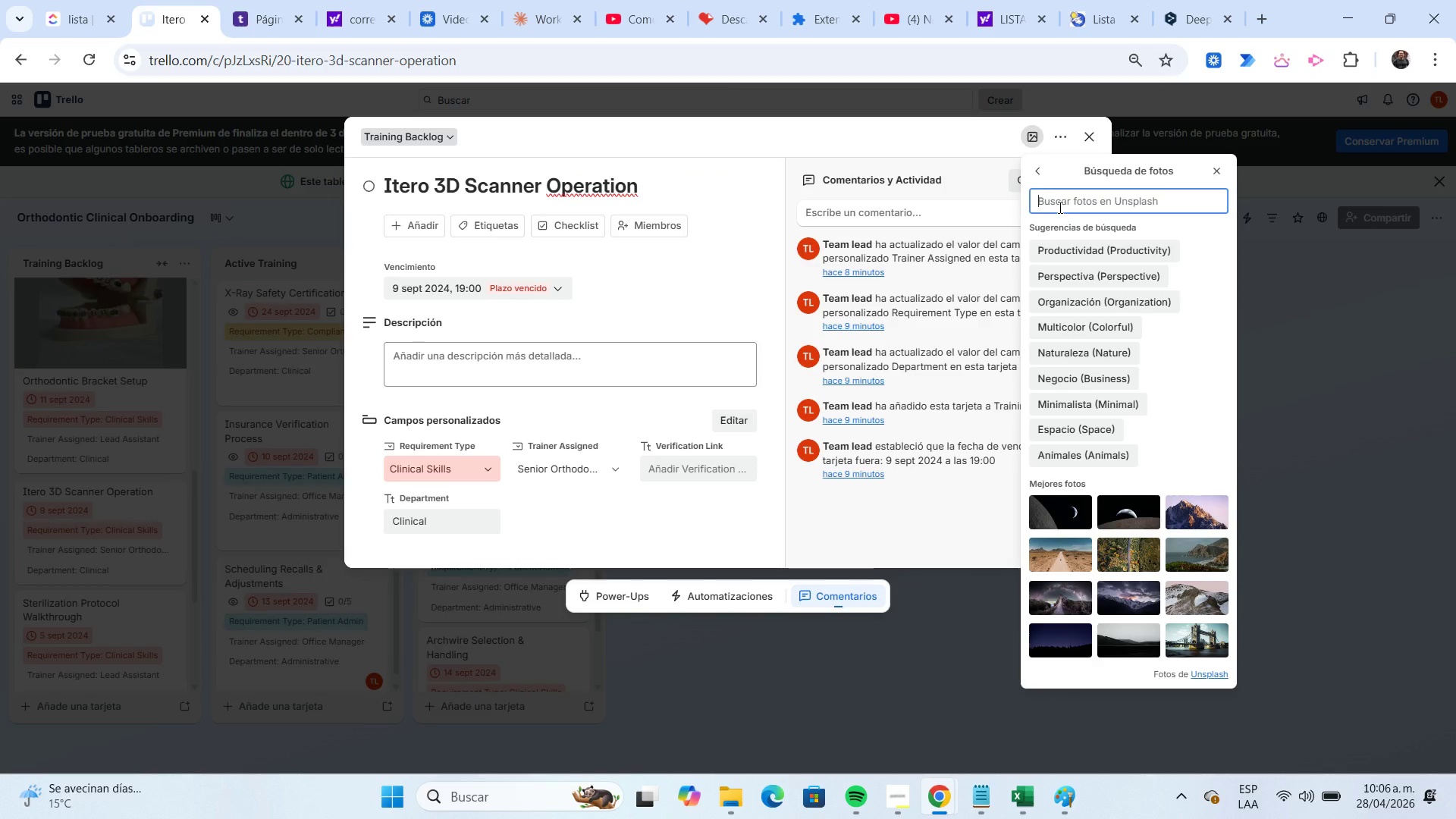 
key(Control+ControlLeft)
 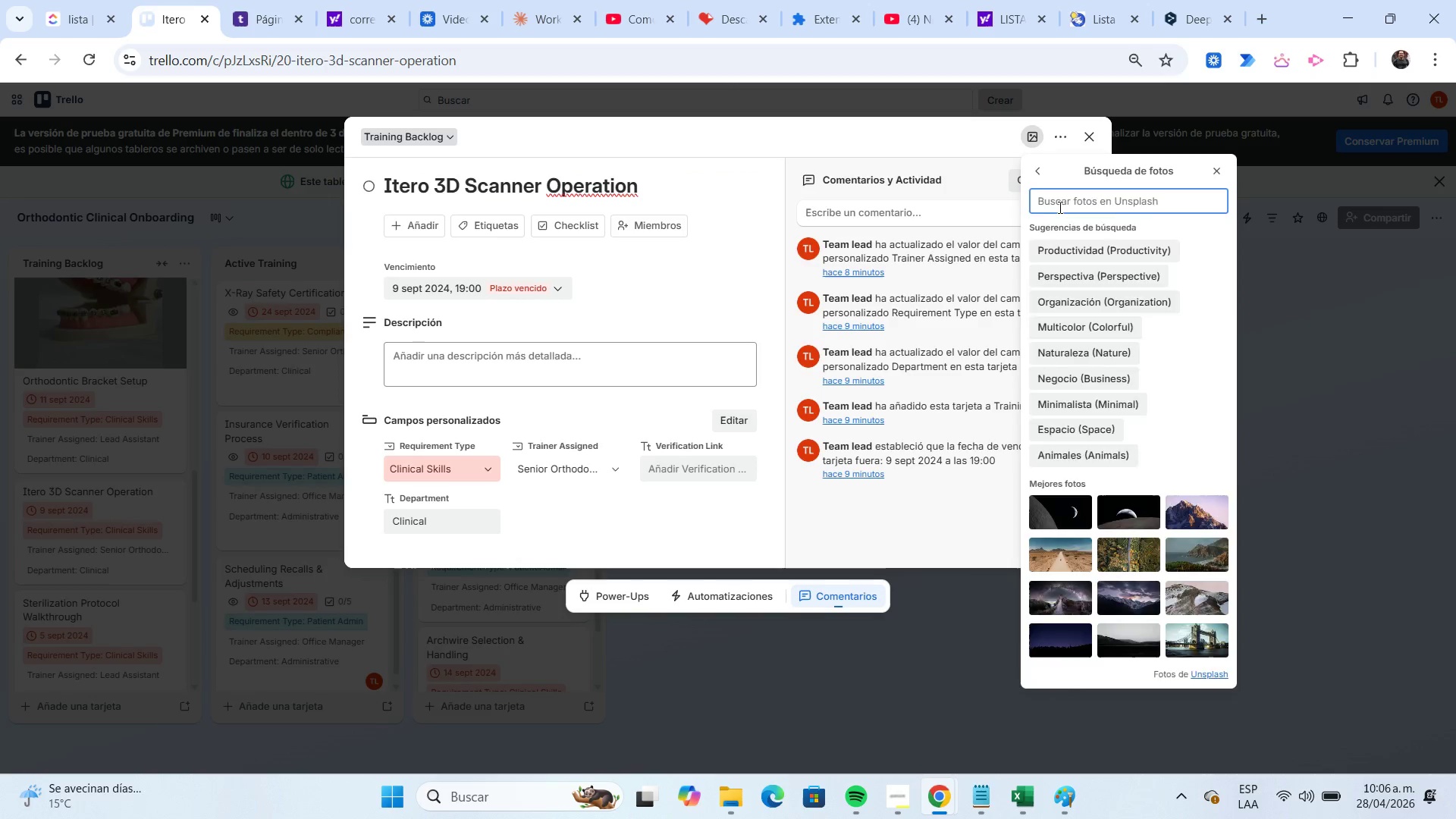 
key(Control+V)
 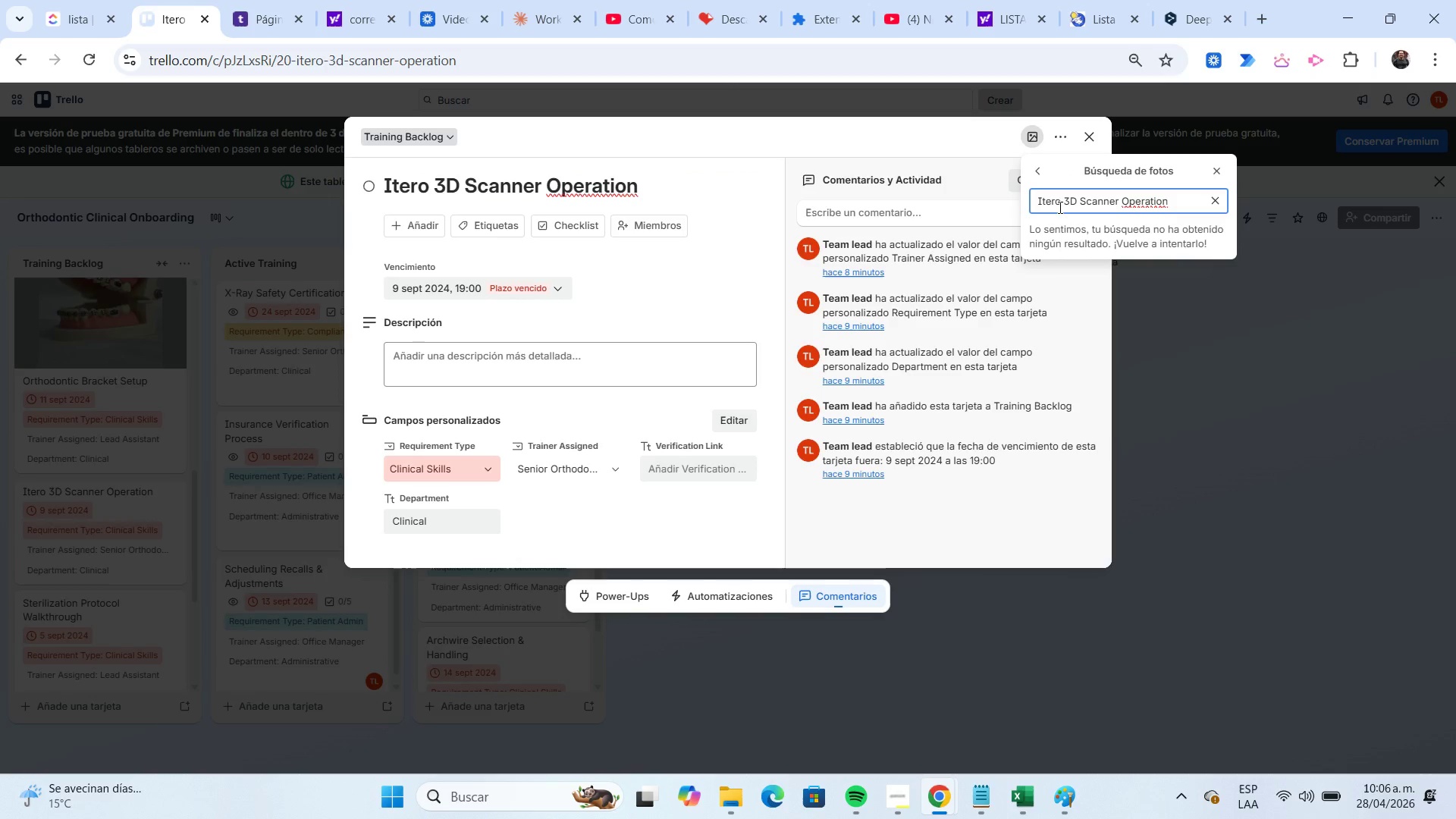 
wait(6.25)
 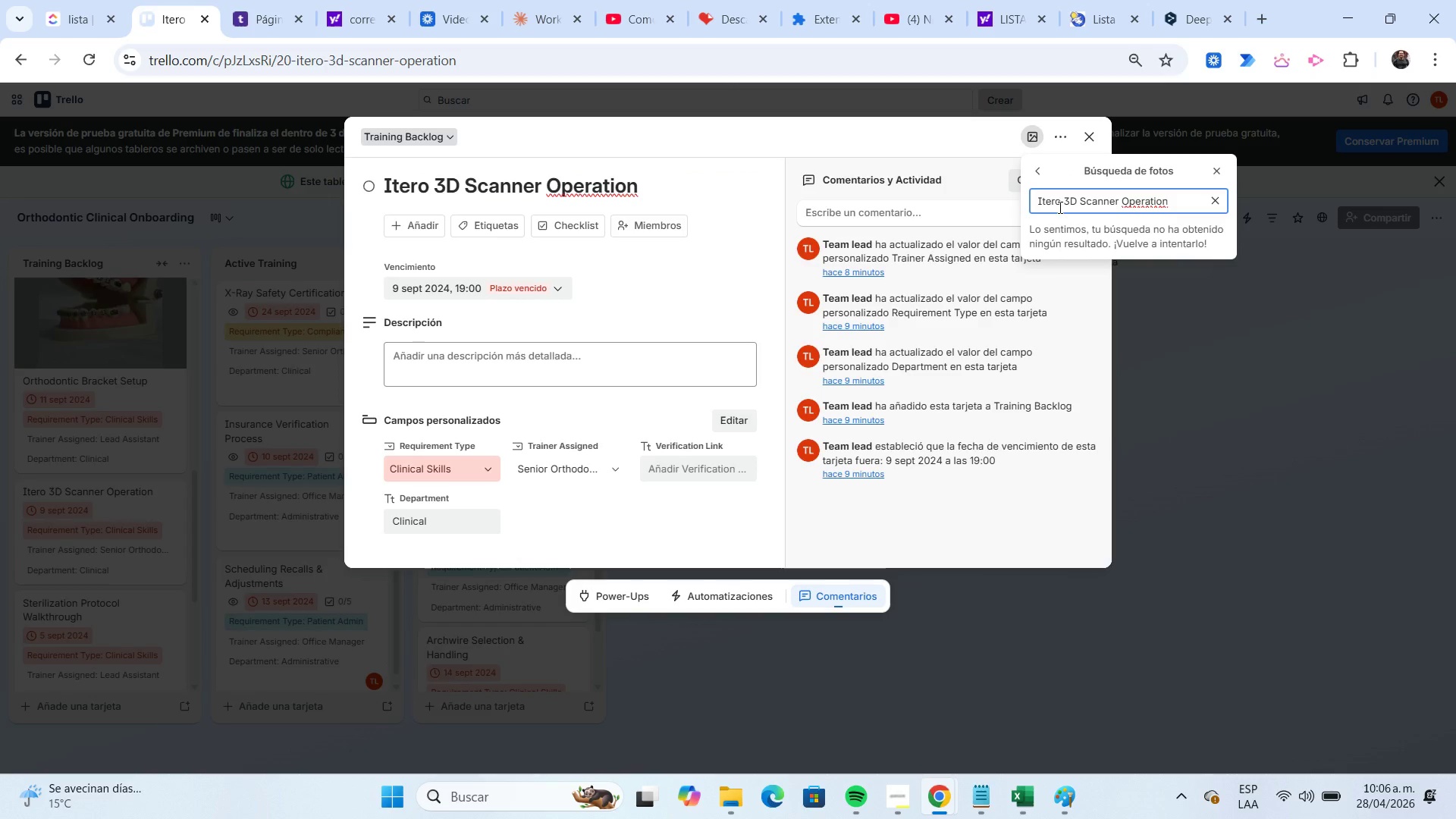 
key(Backspace)
 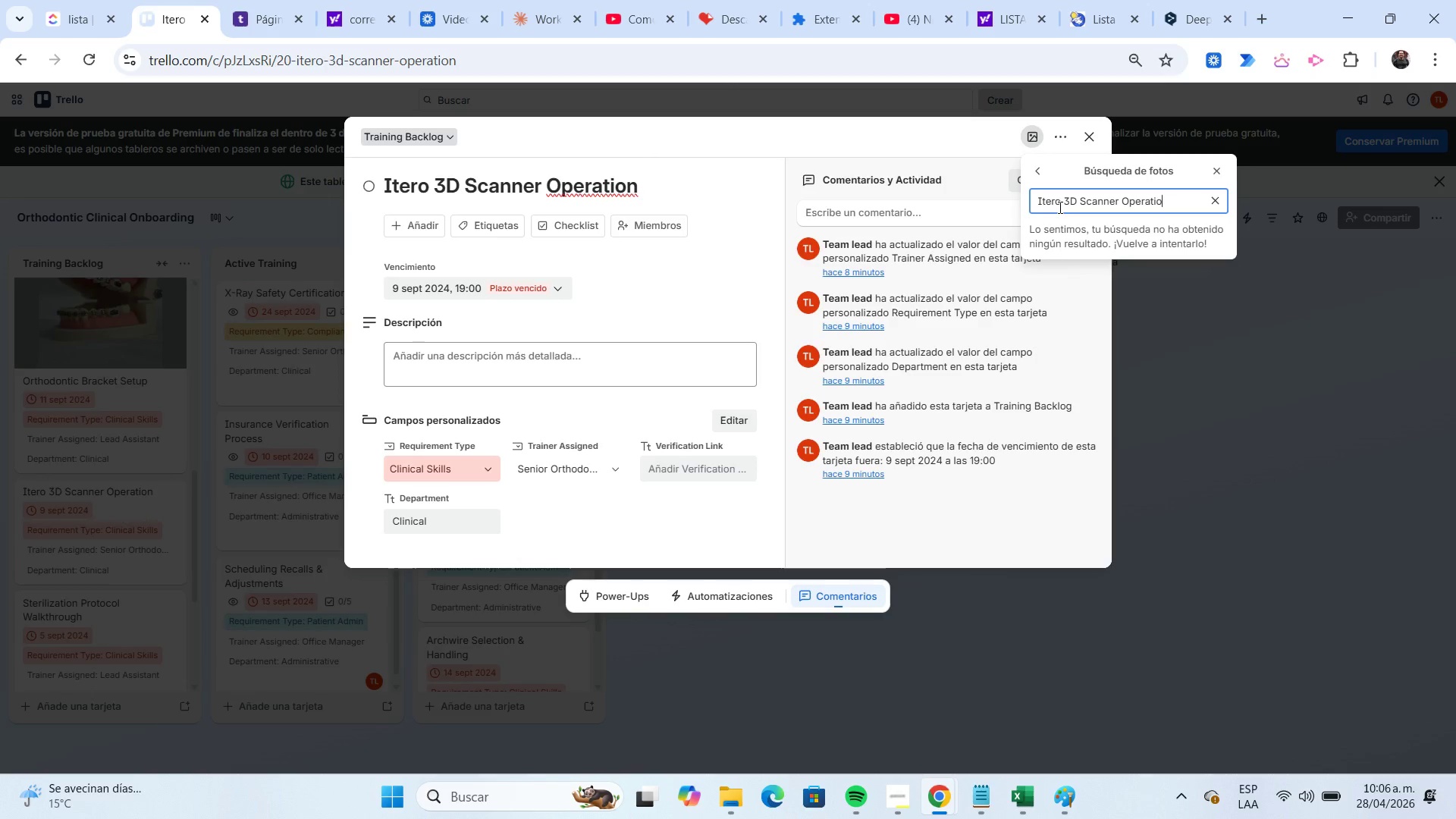 
key(Backspace)
 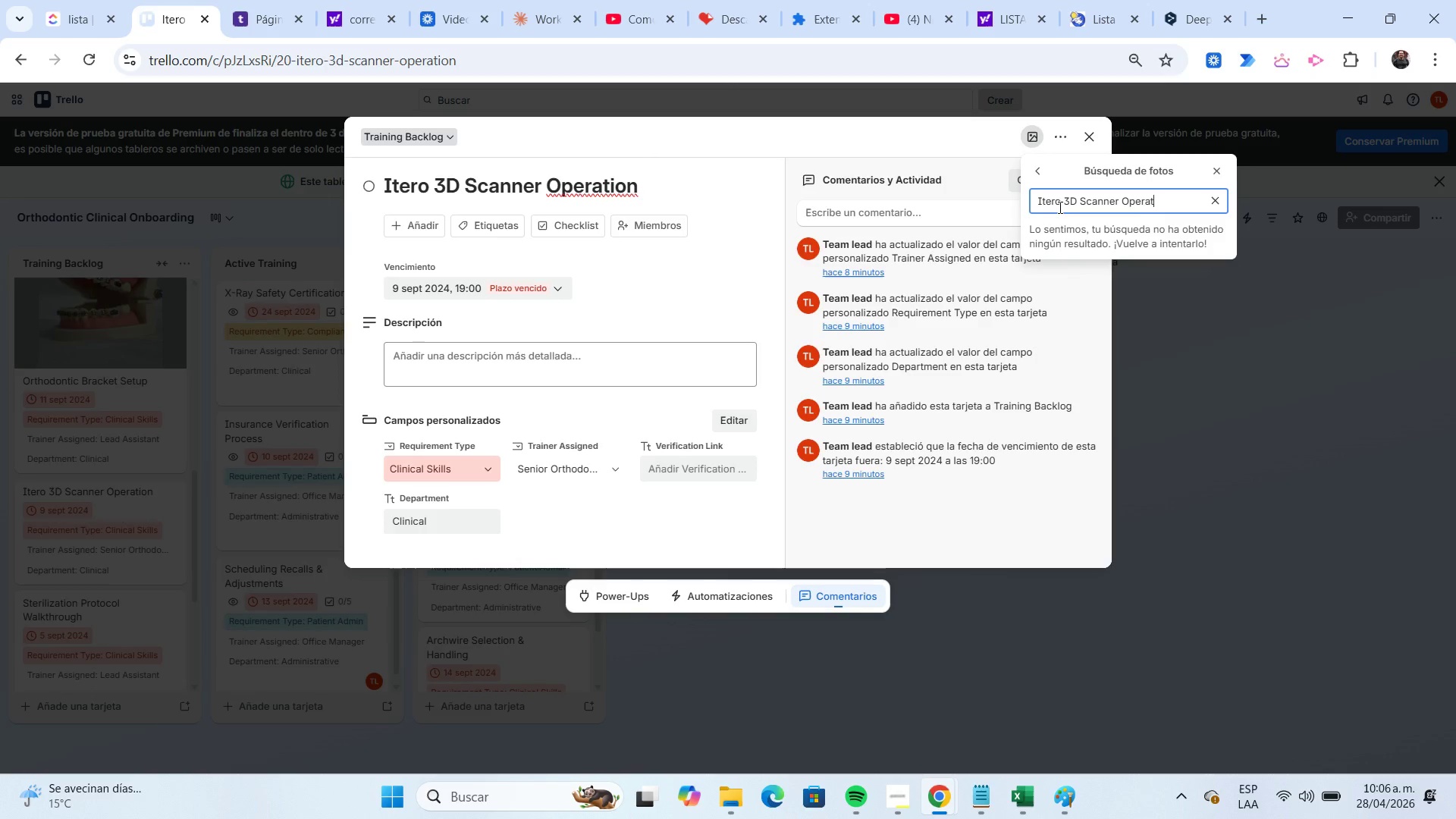 
key(Backspace)
 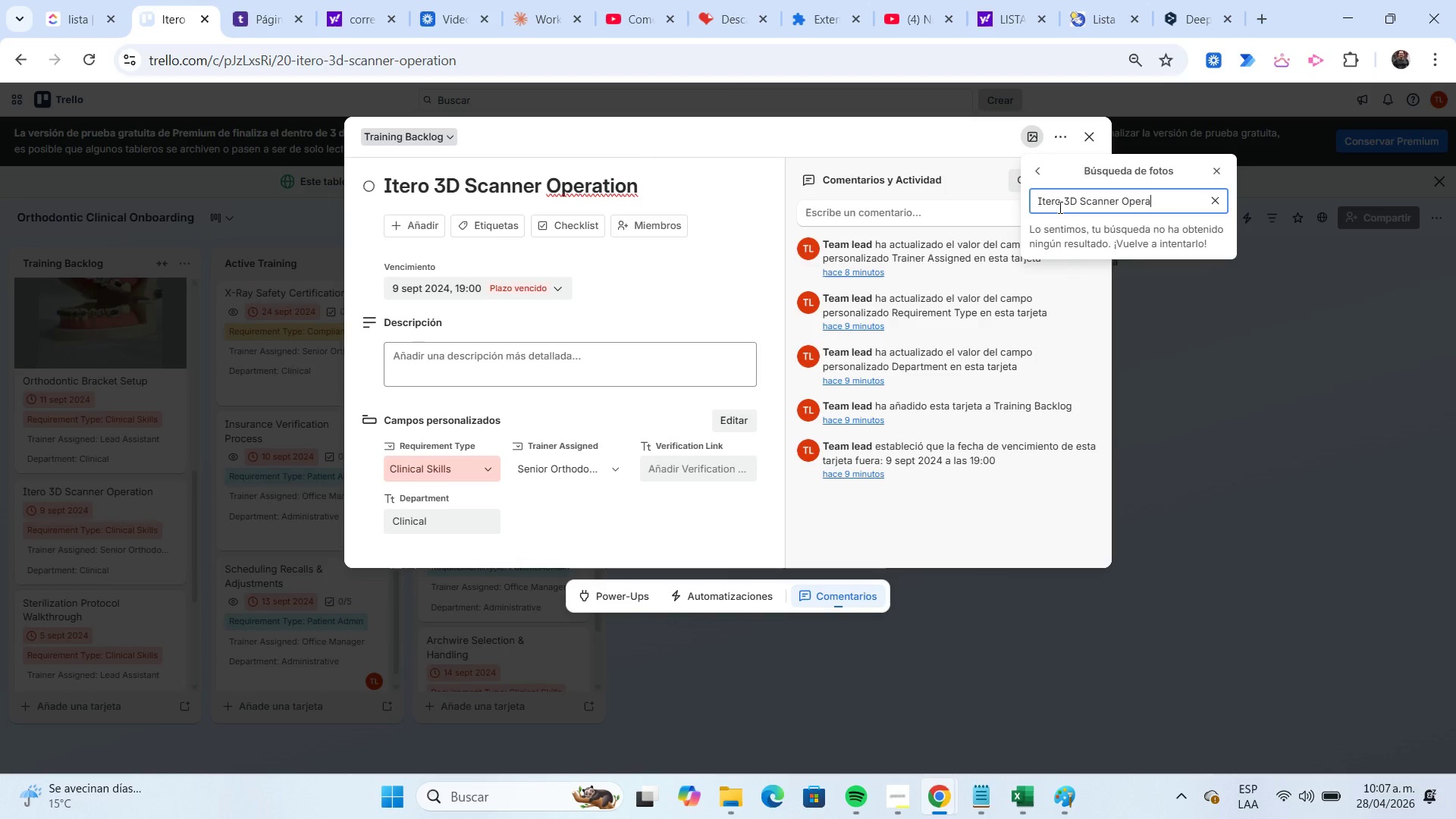 
key(Backspace)
 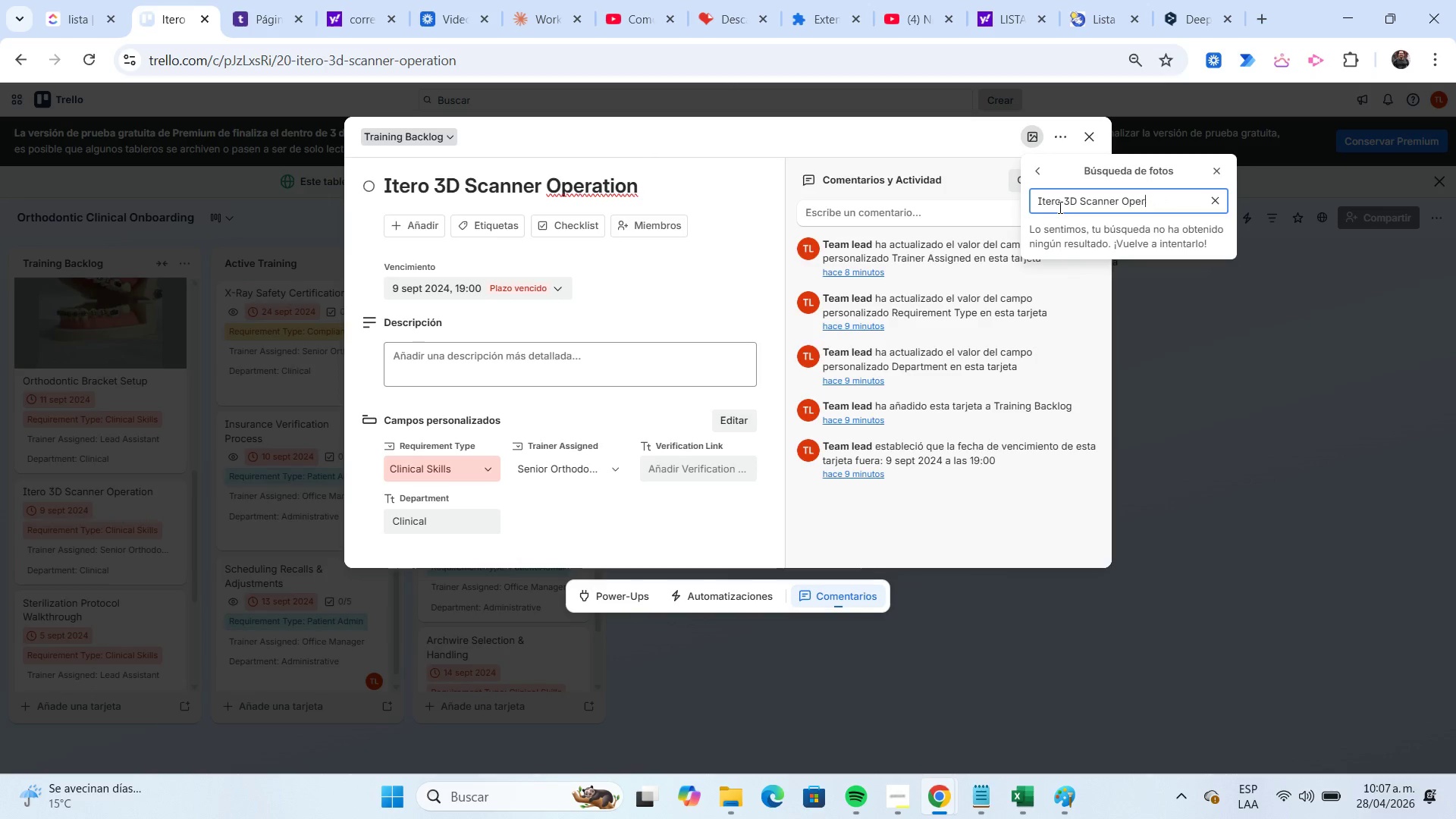 
key(Backspace)
 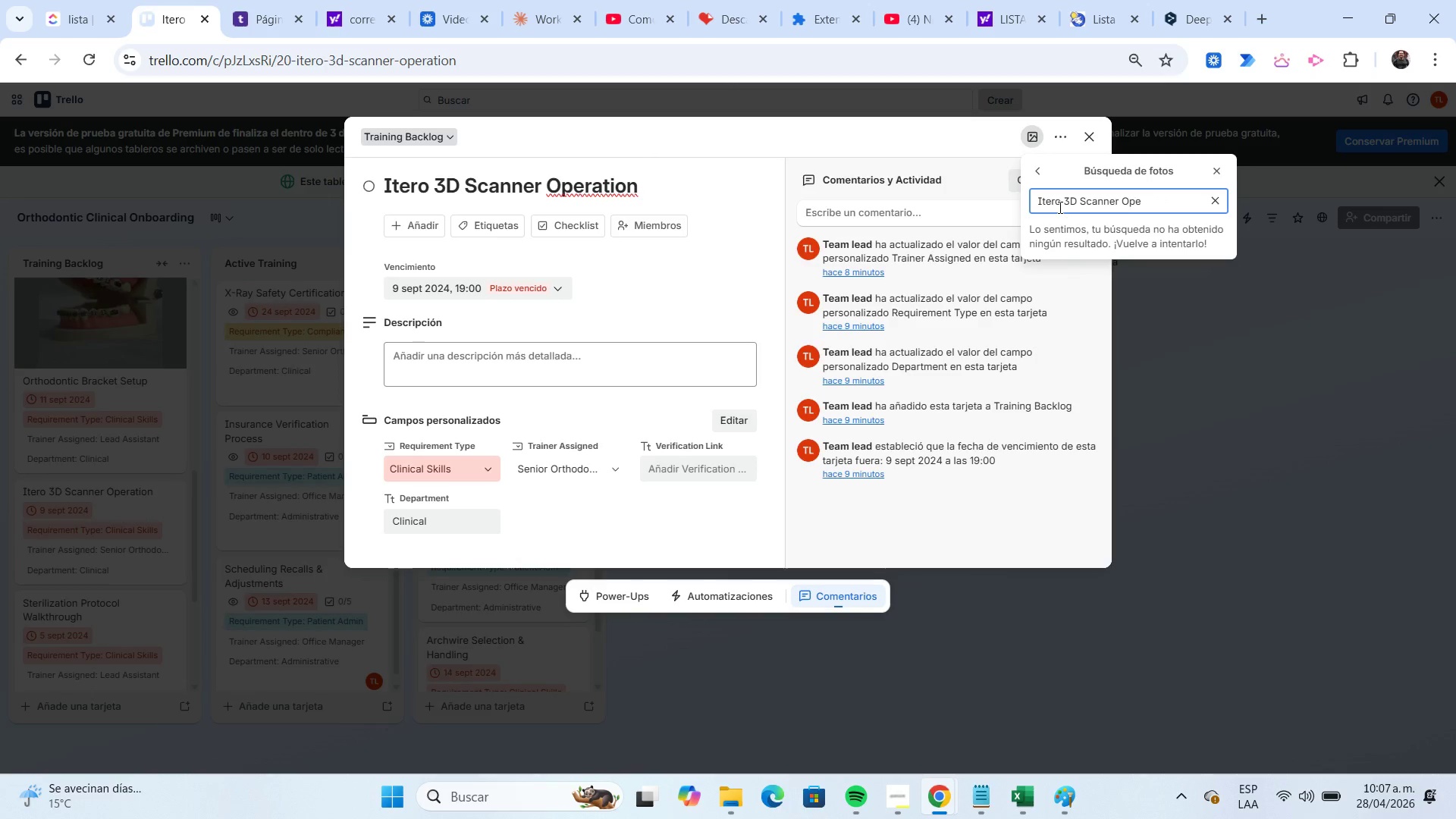 
key(Backspace)
 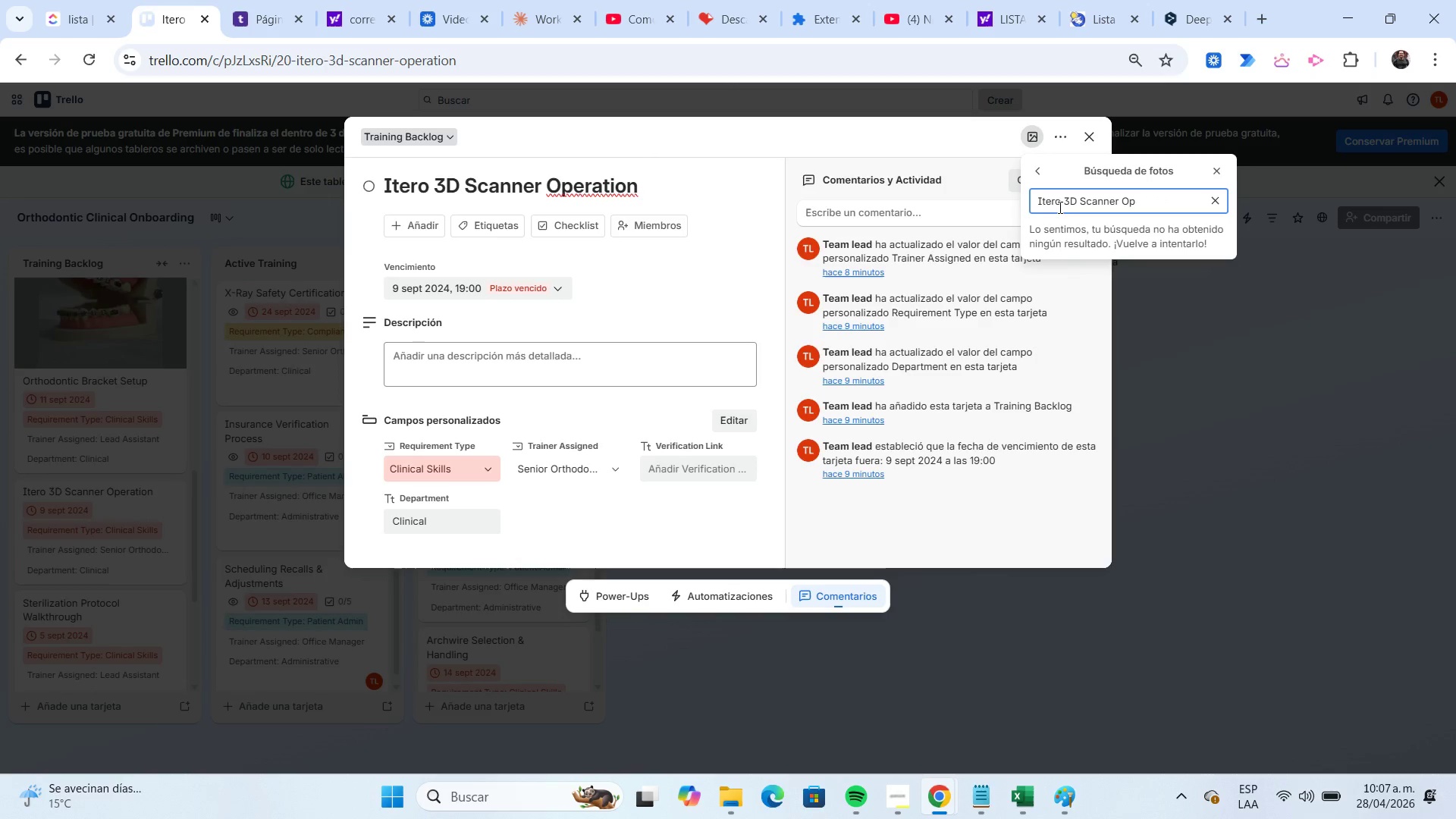 
key(Backspace)
 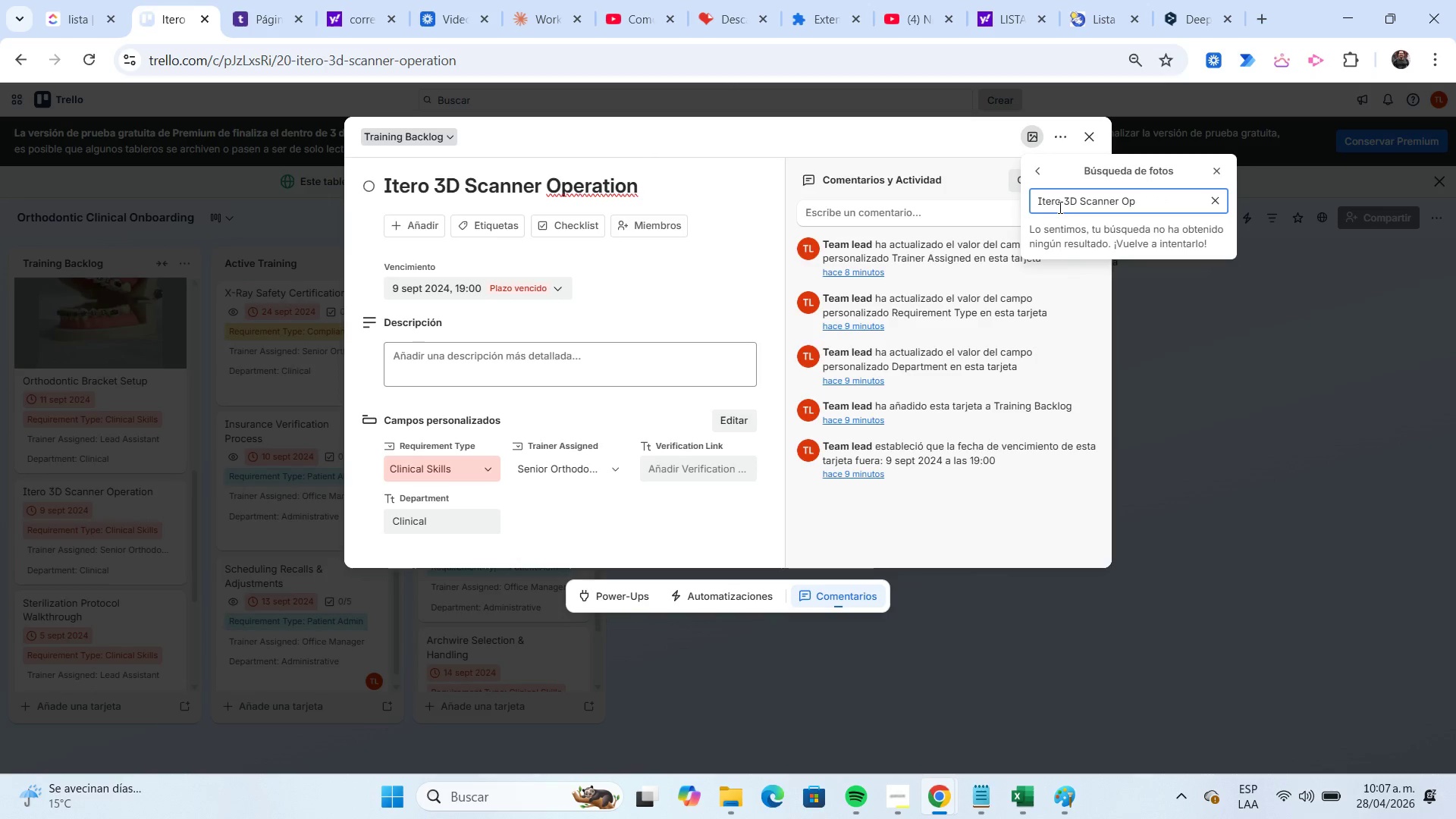 
key(Backspace)
 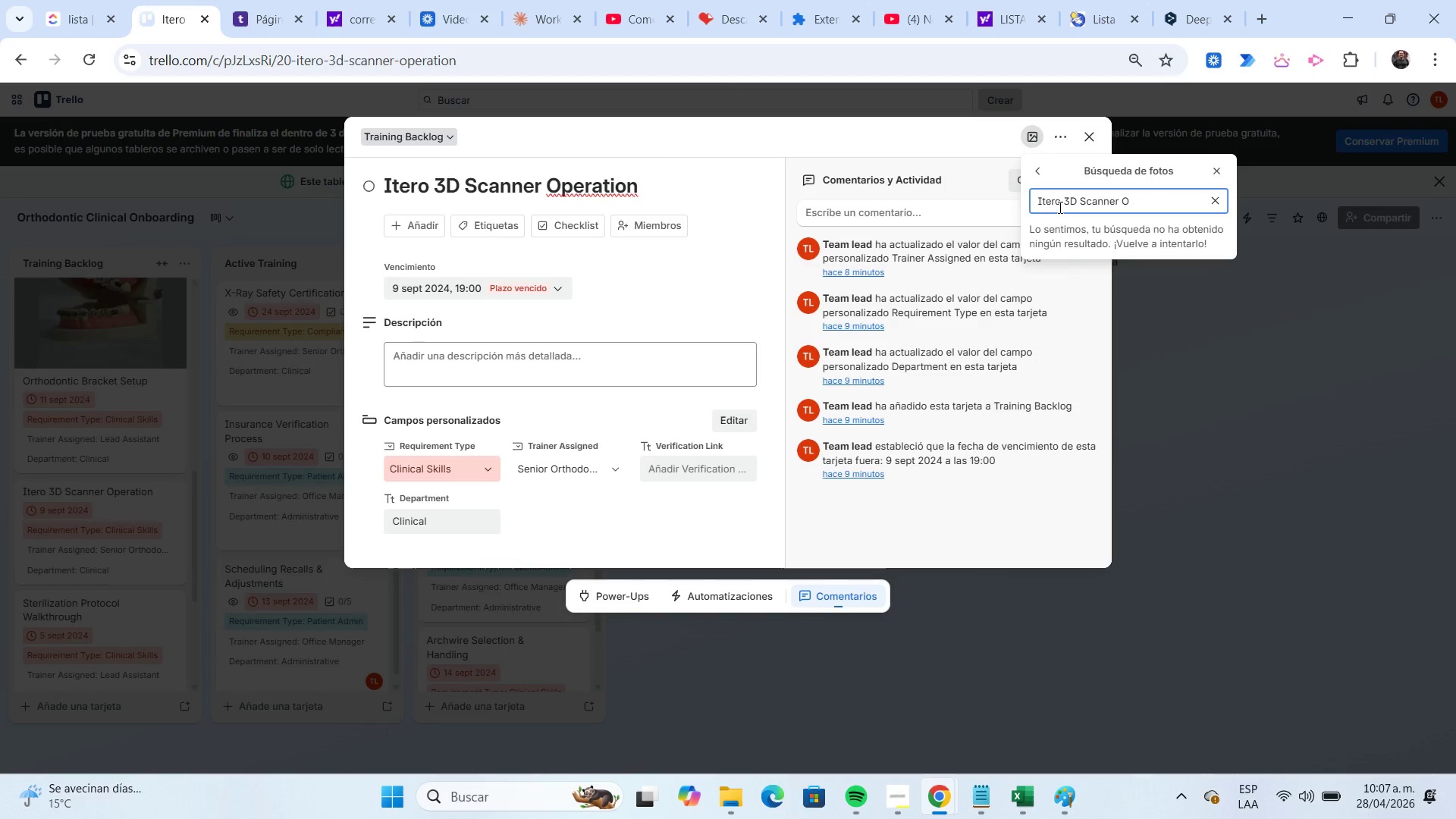 
key(Backspace)